 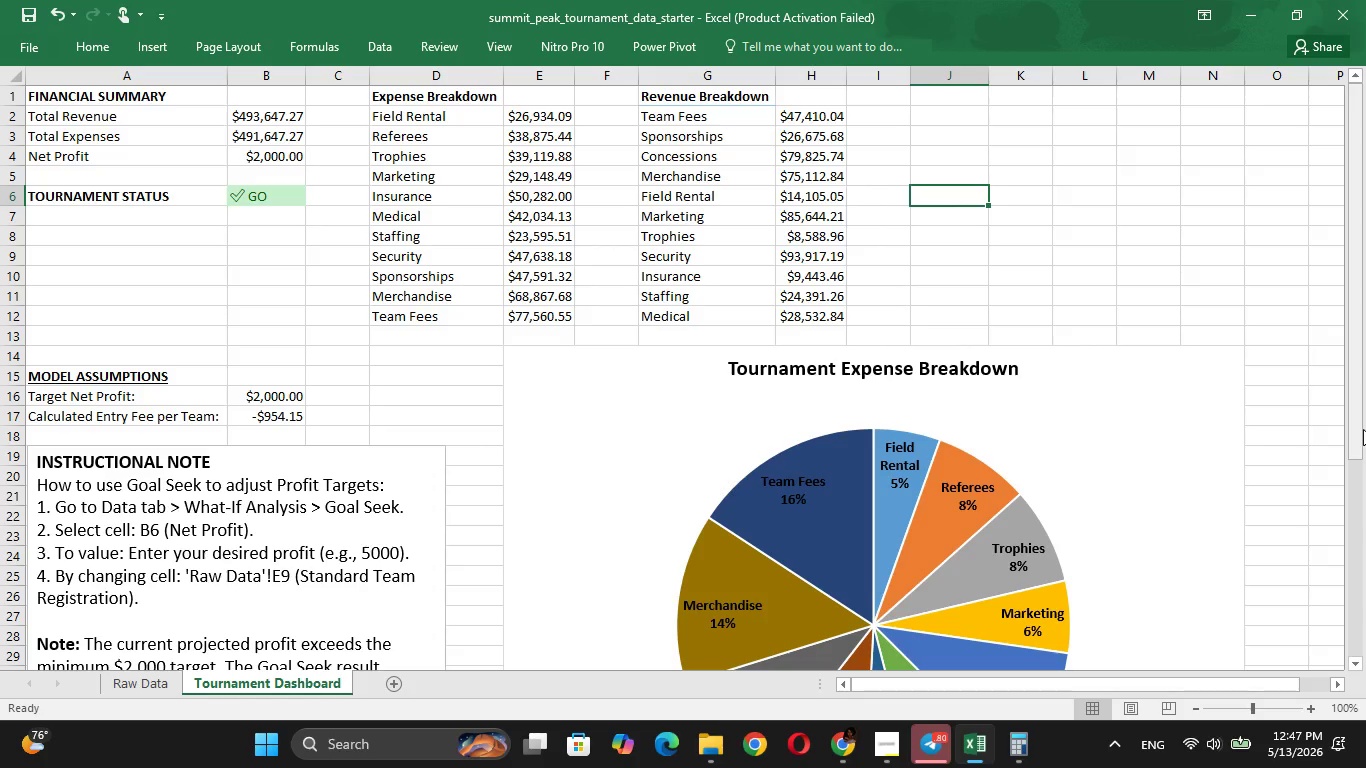 
left_click_drag(start_coordinate=[1358, 424], to_coordinate=[1365, 368])
 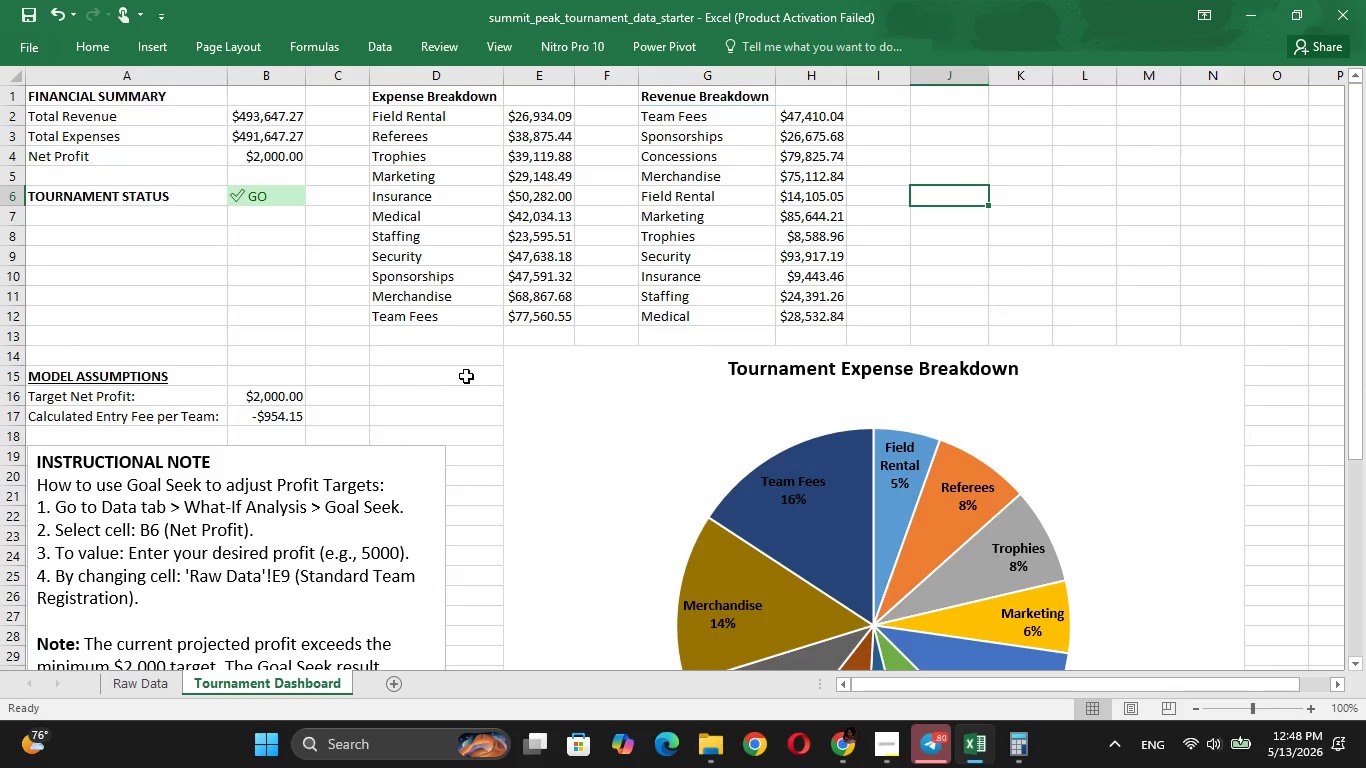 
left_click([466, 375])
 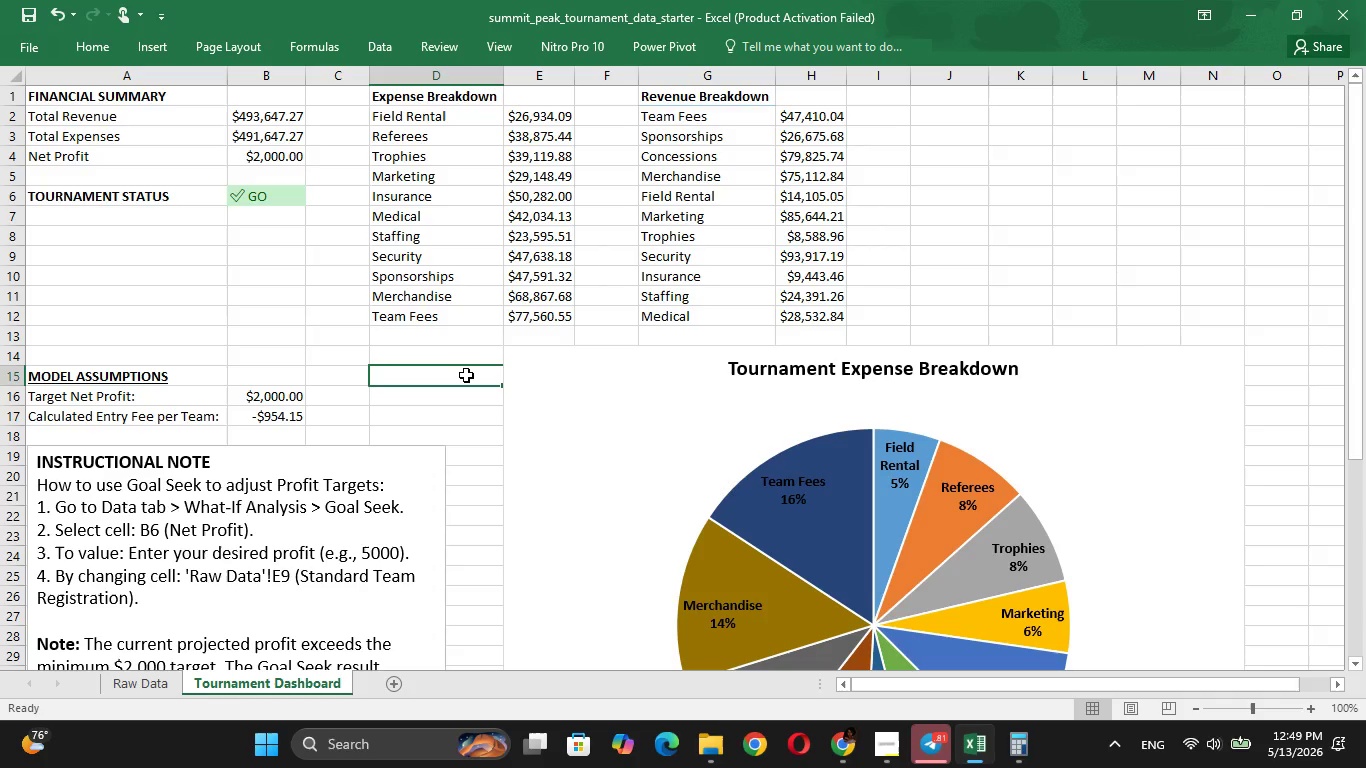 
wait(79.41)
 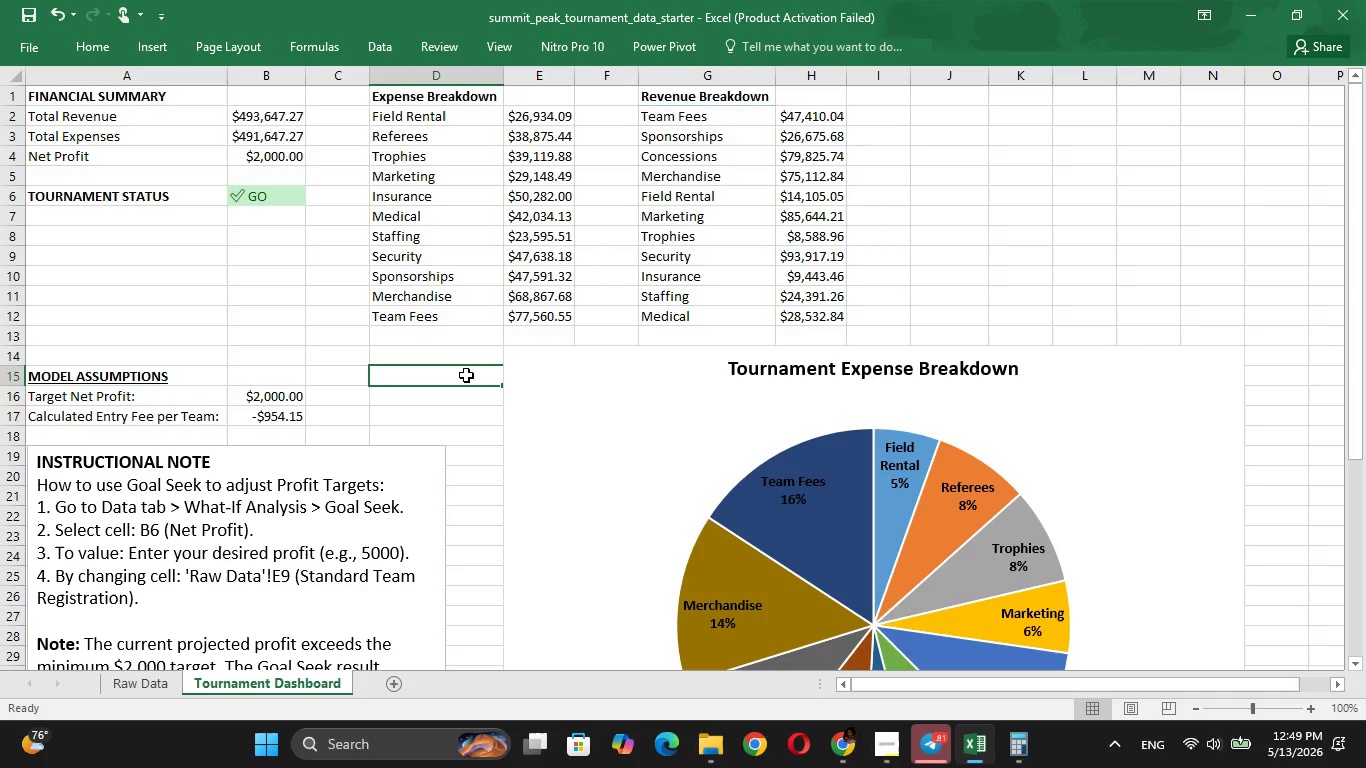 
left_click([799, 317])
 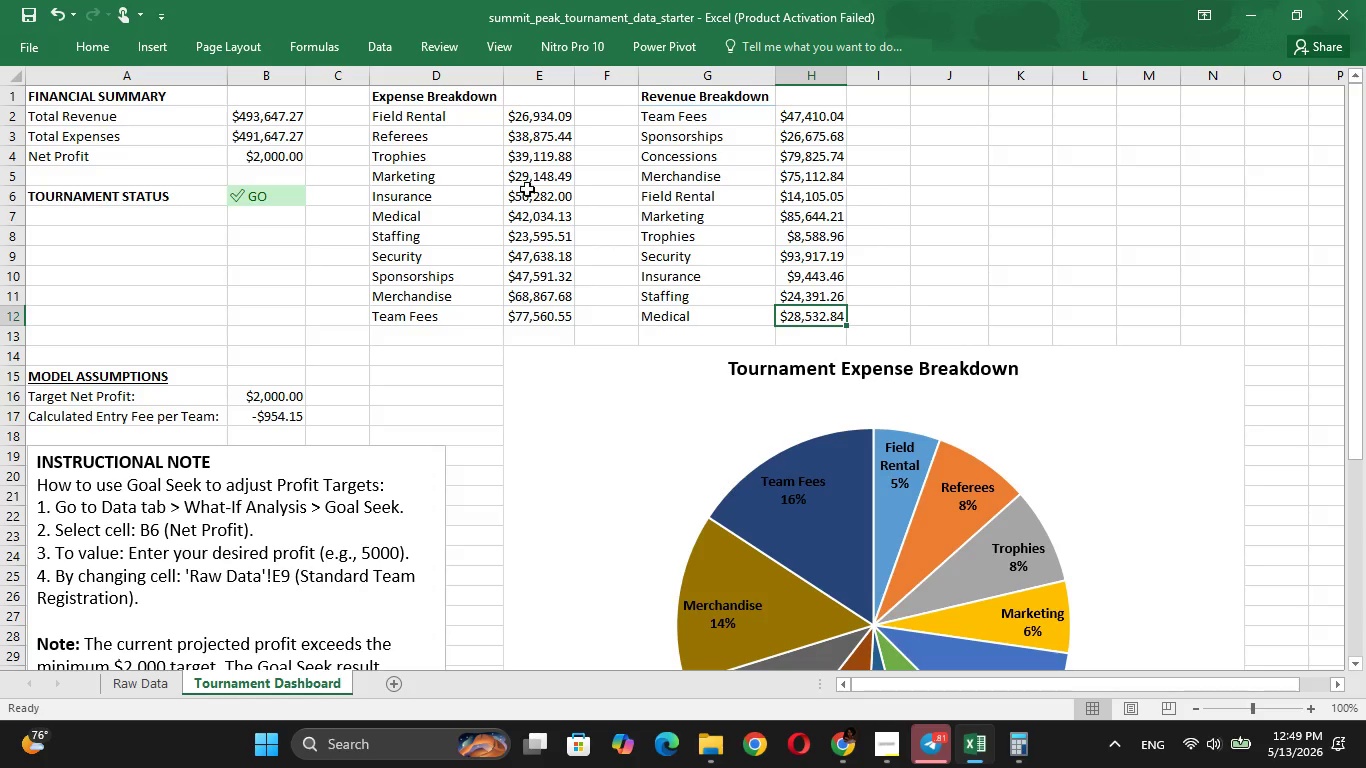 
scroll: coordinate [488, 285], scroll_direction: down, amount: 3.0
 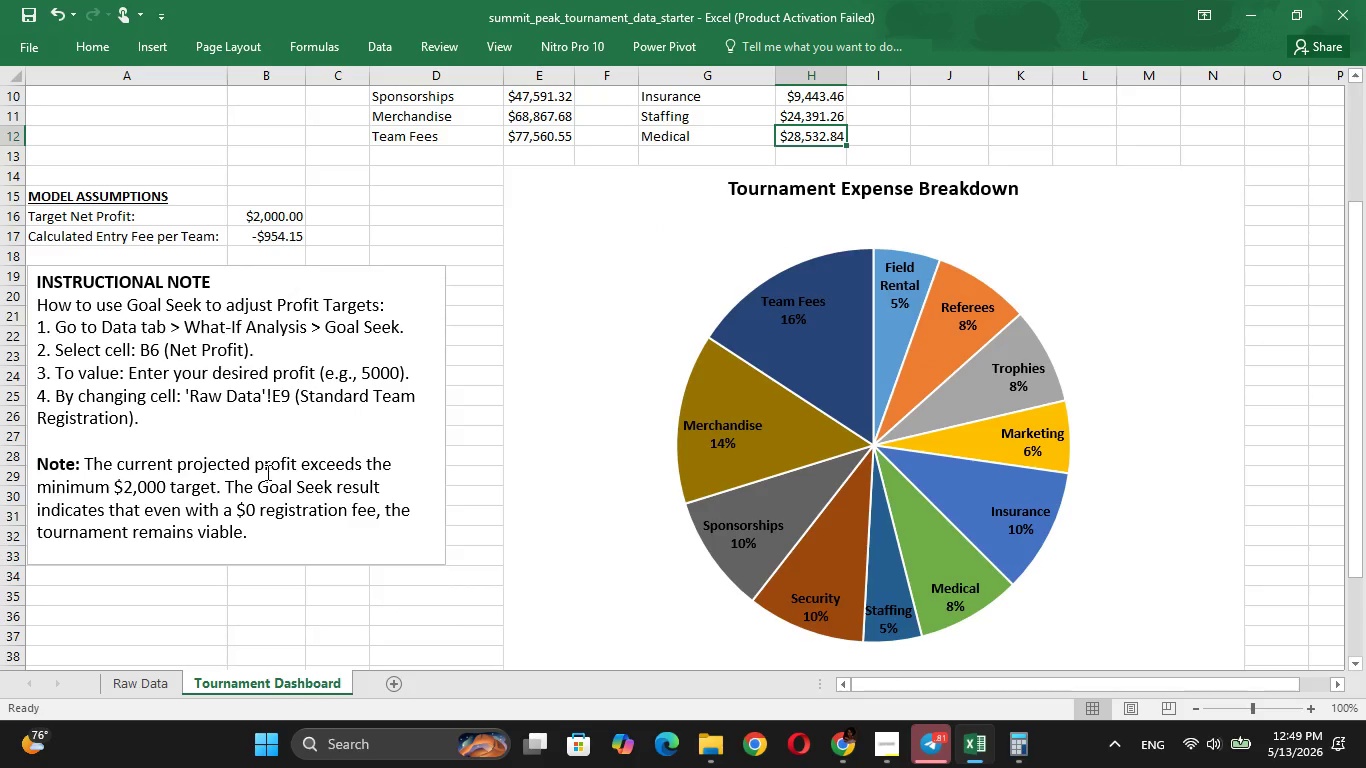 
scroll: coordinate [279, 427], scroll_direction: up, amount: 4.0
 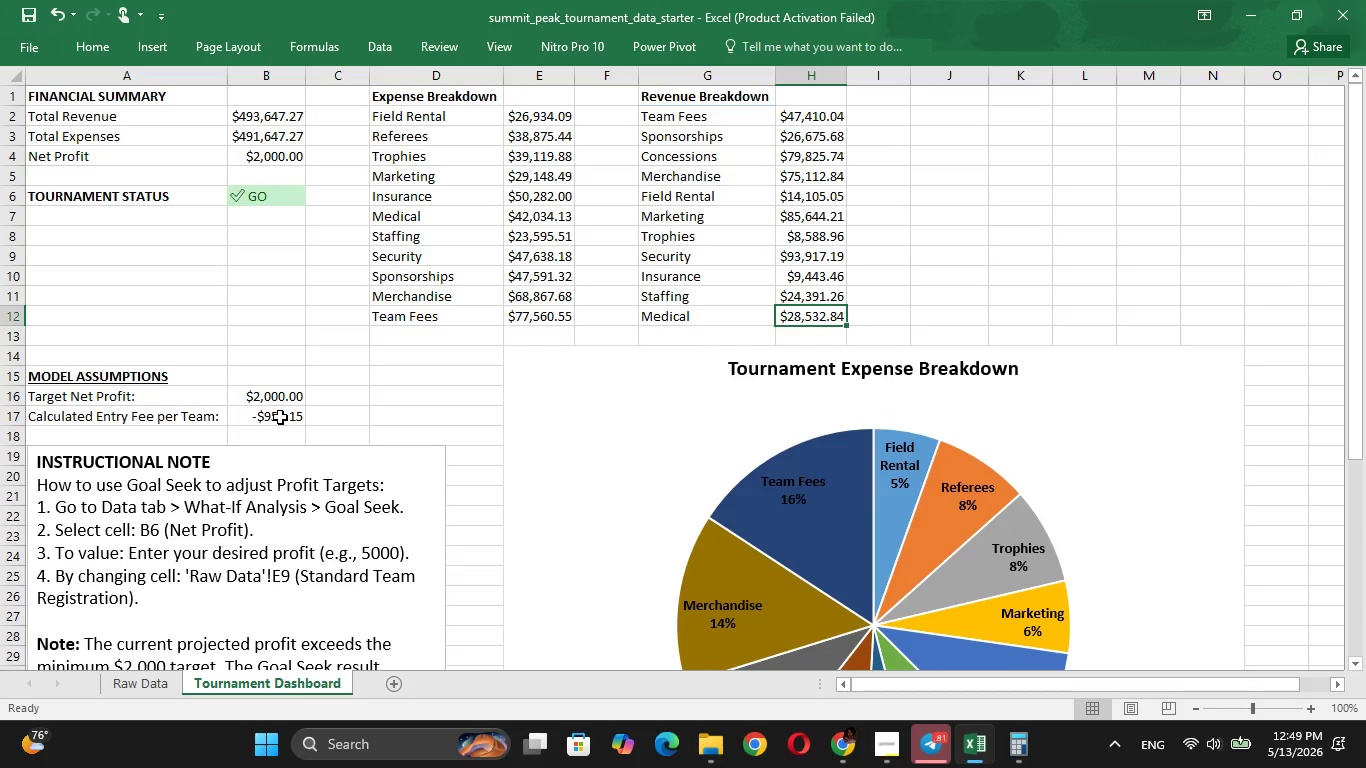 
wait(8.05)
 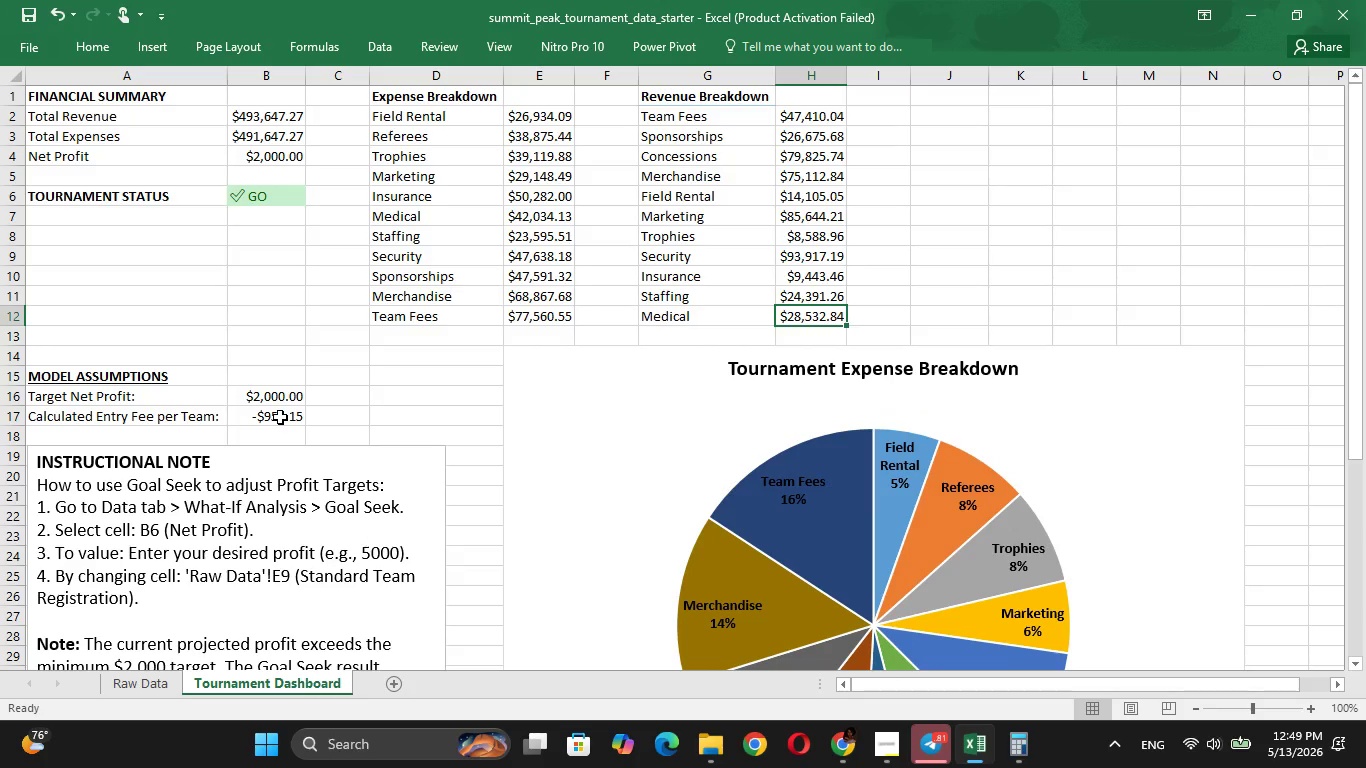 
scroll: coordinate [254, 456], scroll_direction: down, amount: 2.0
 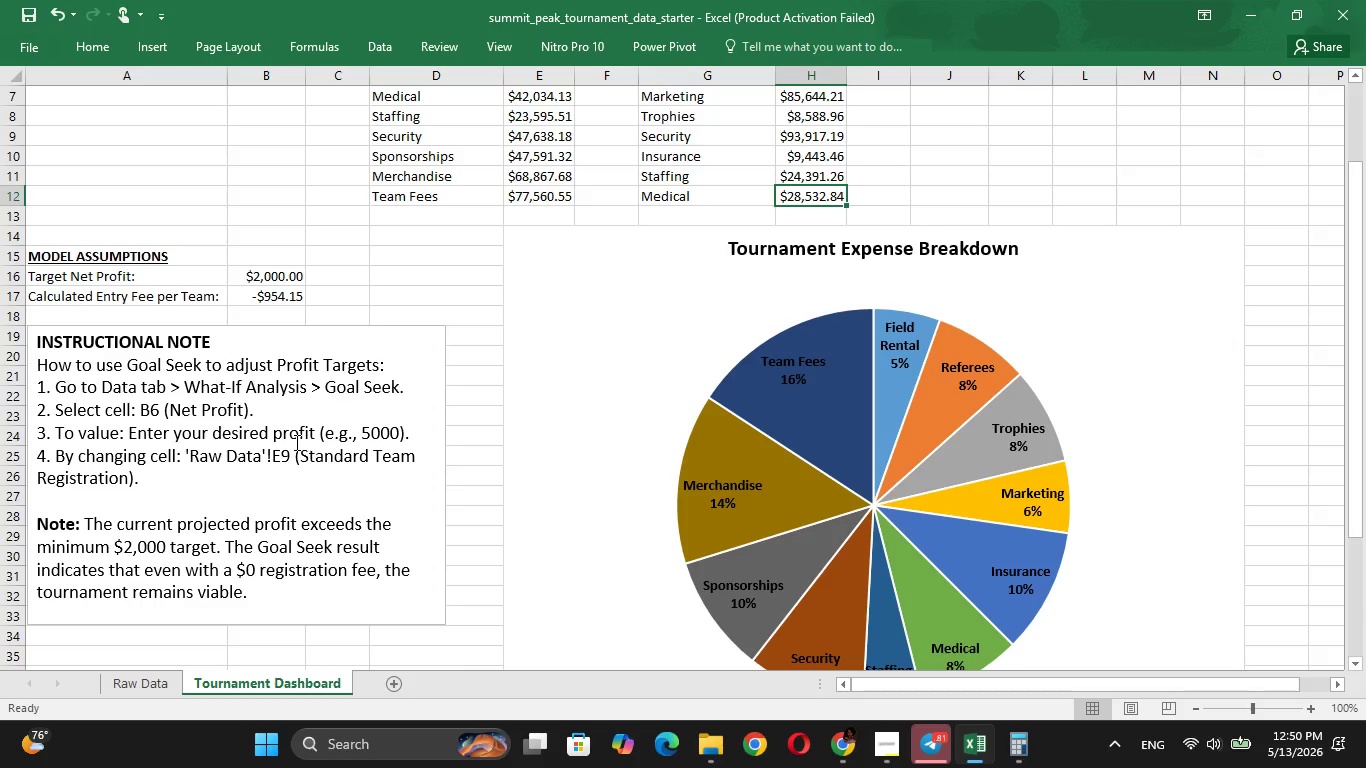 
wait(19.47)
 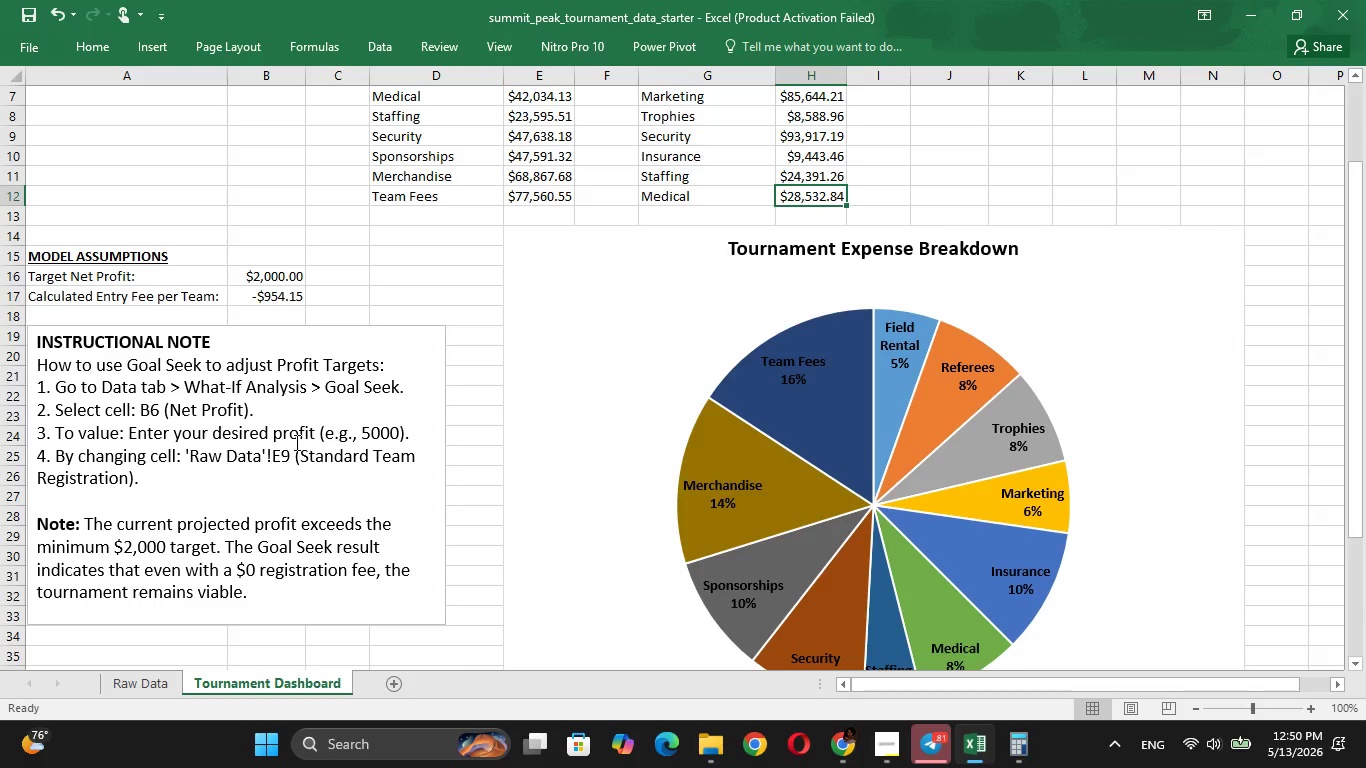 
scroll: coordinate [242, 198], scroll_direction: up, amount: 5.0
 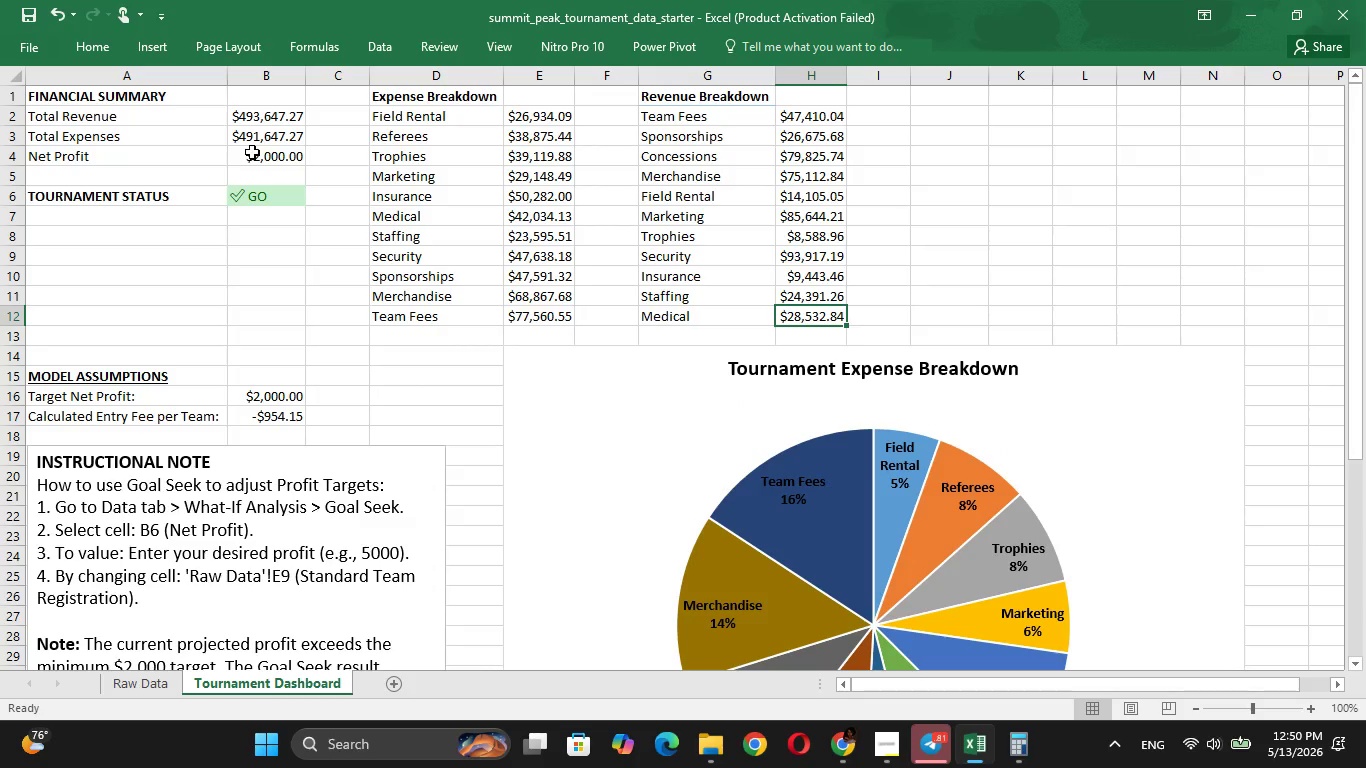 
left_click([264, 121])
 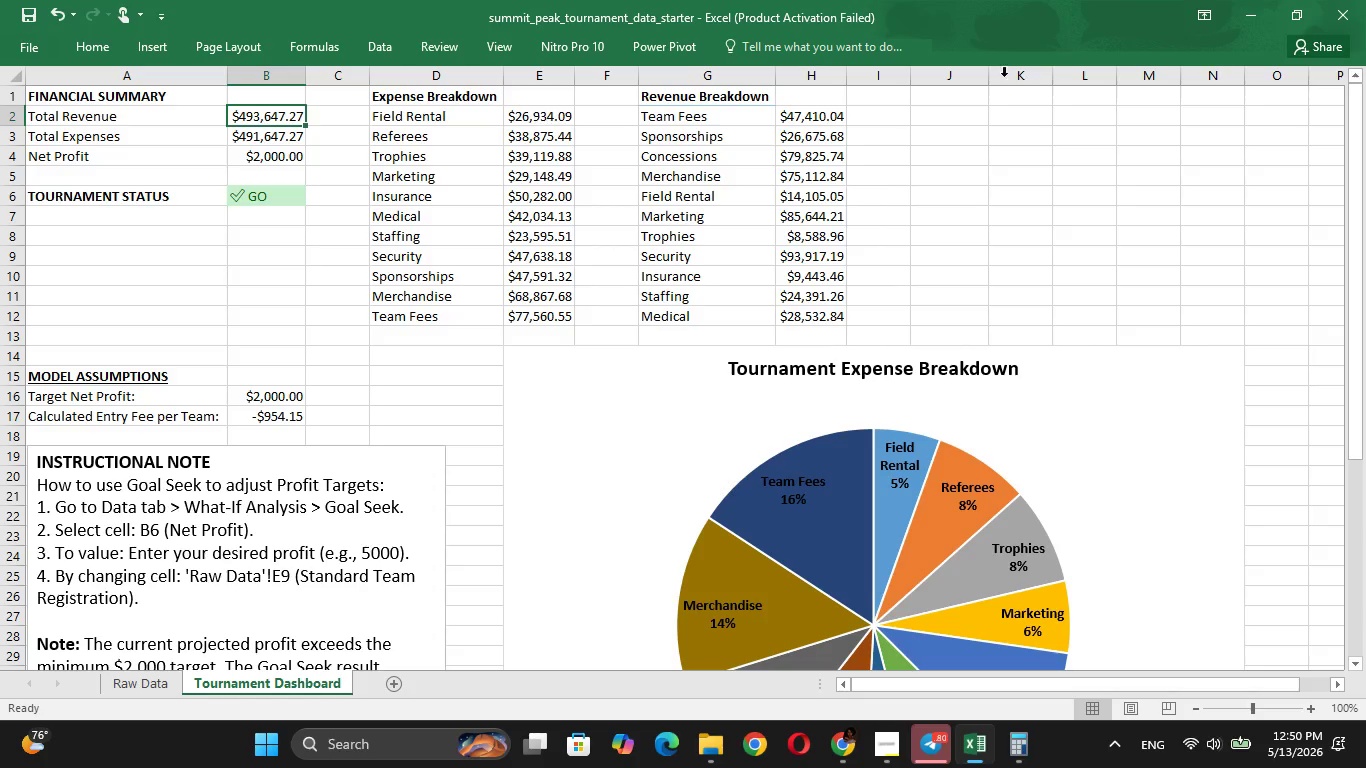 
left_click([841, 113])
 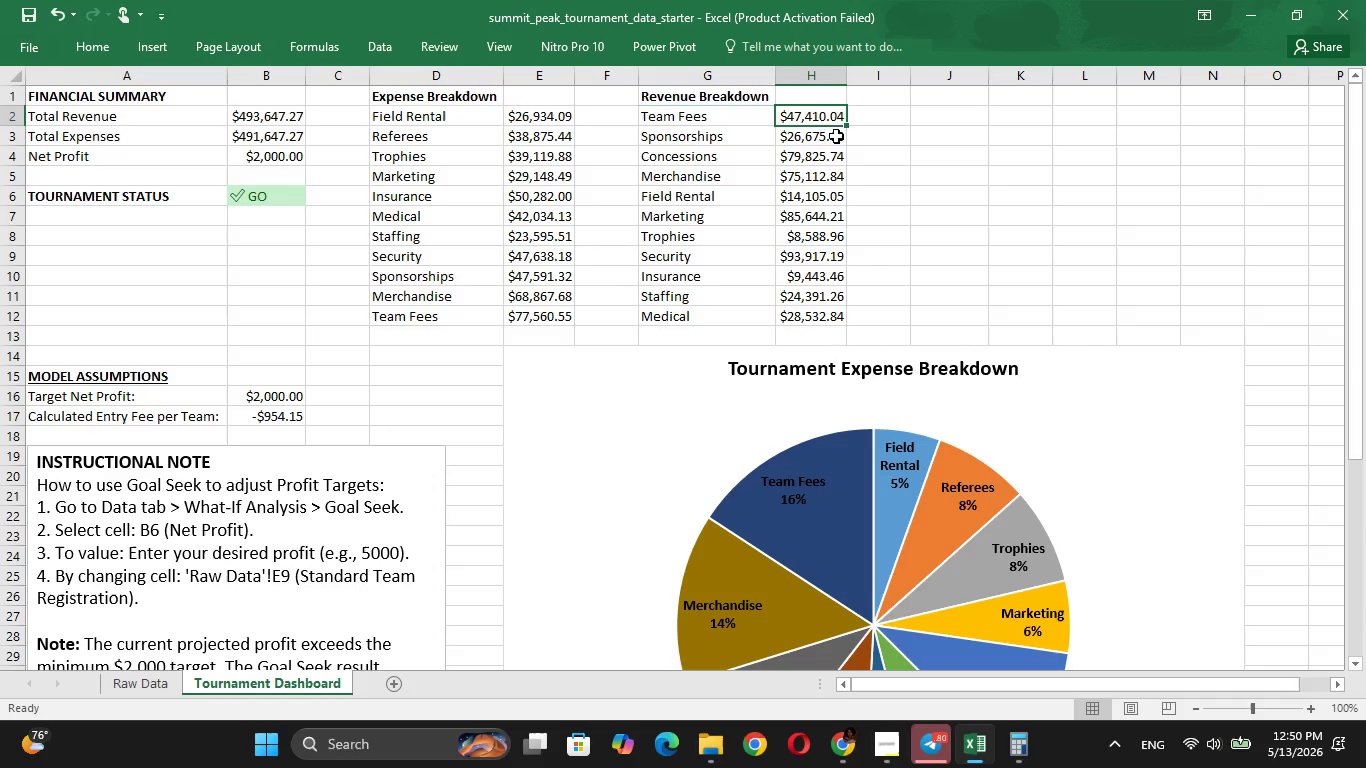 
mouse_move([808, 430])
 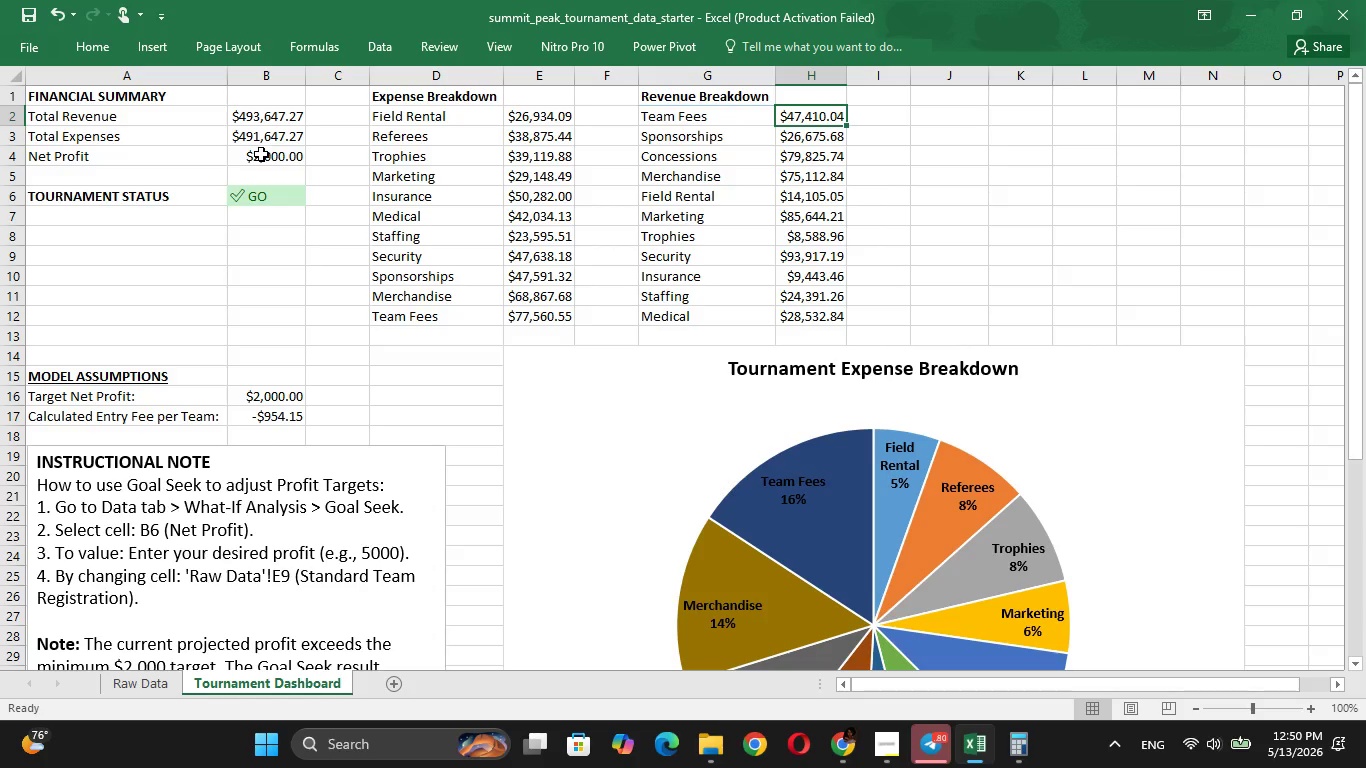 
left_click([261, 154])
 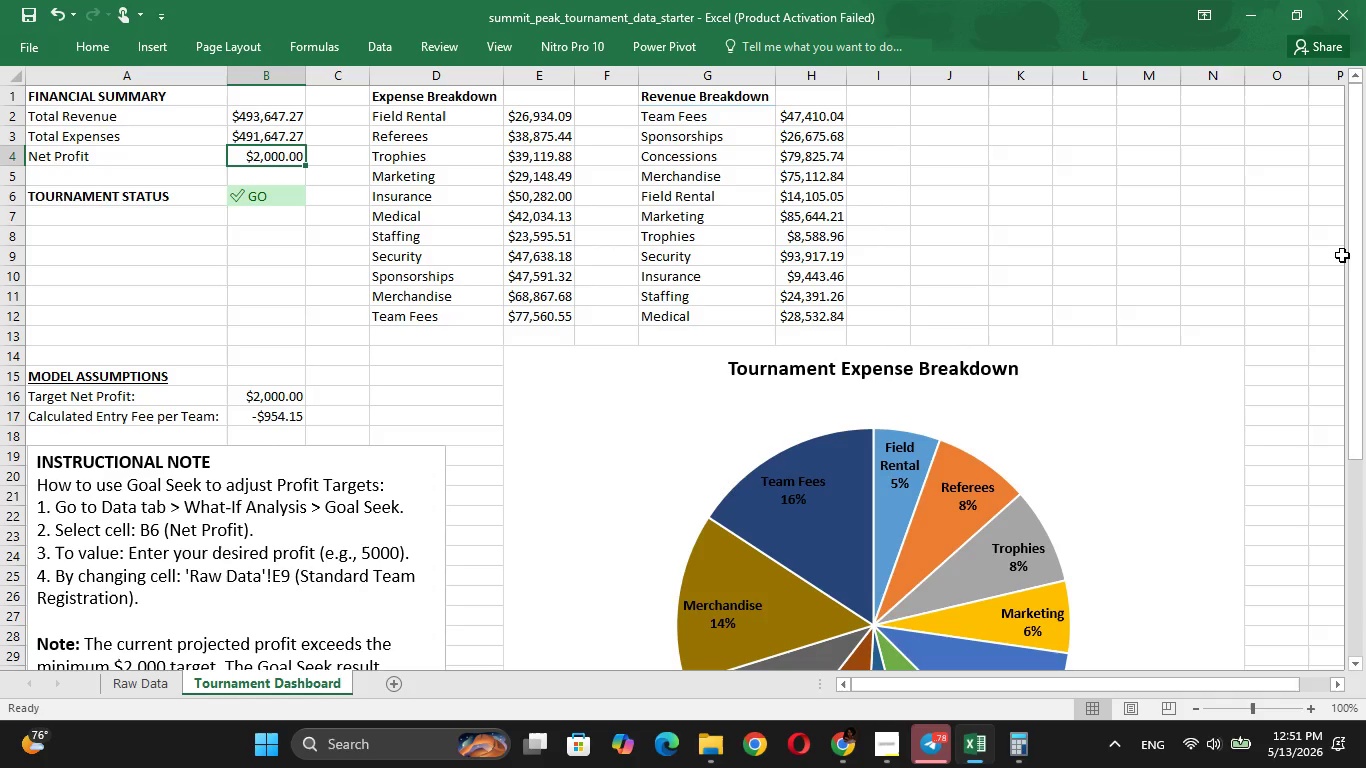 
wait(74.52)
 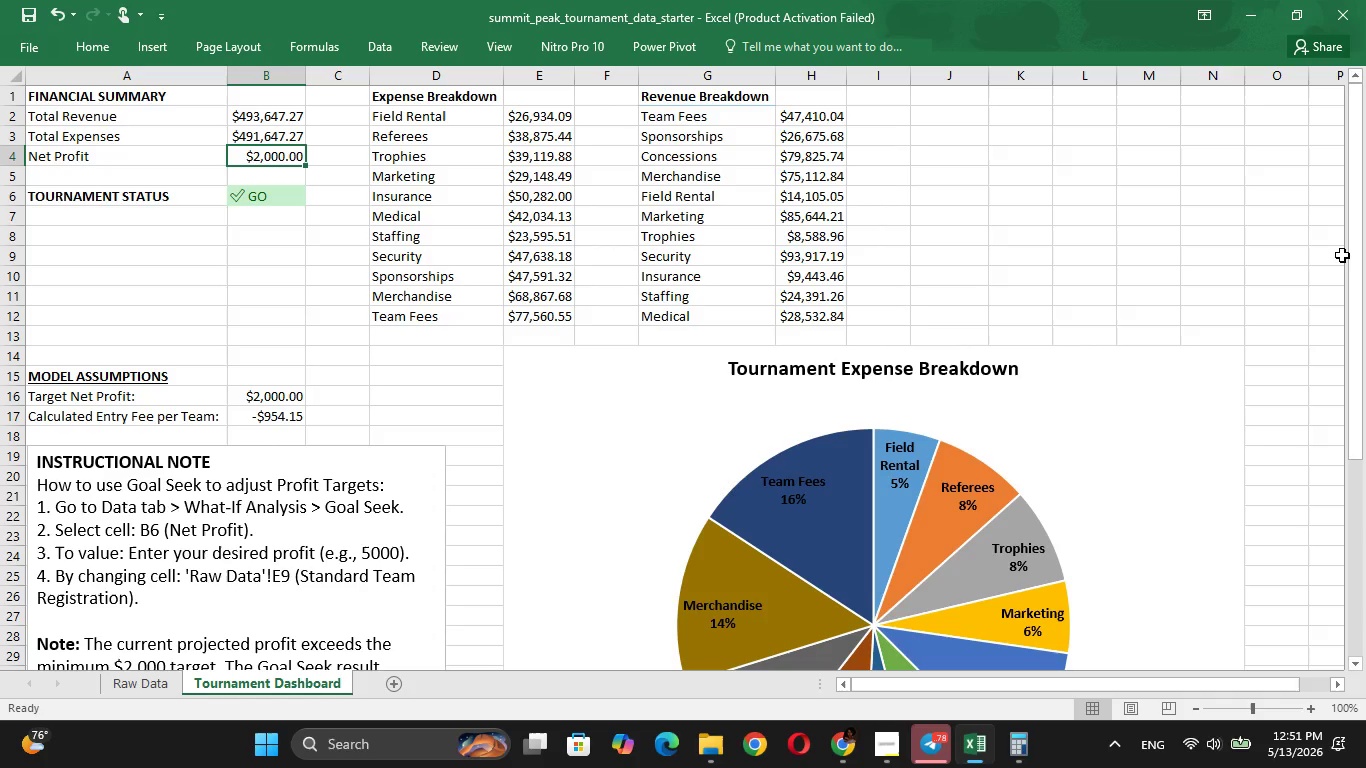 
left_click([895, 744])
 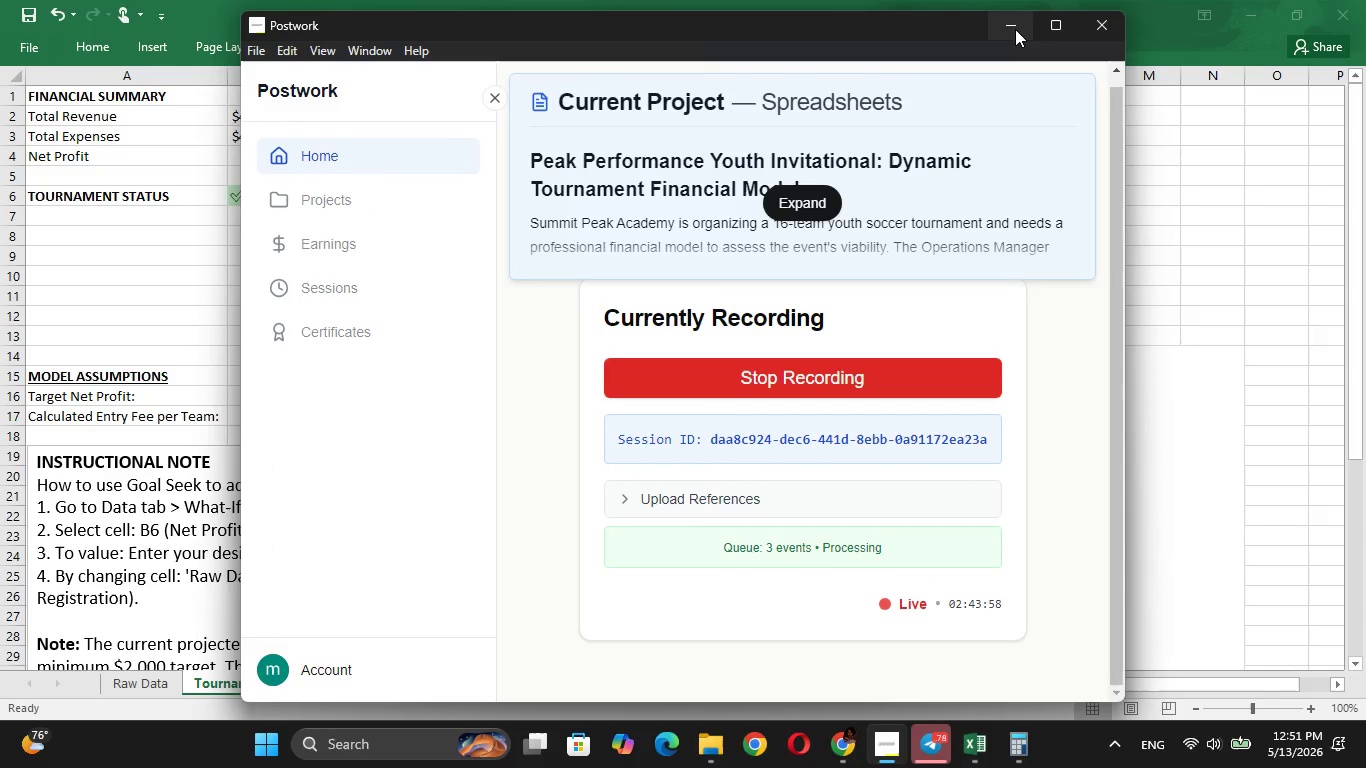 
left_click([1015, 29])
 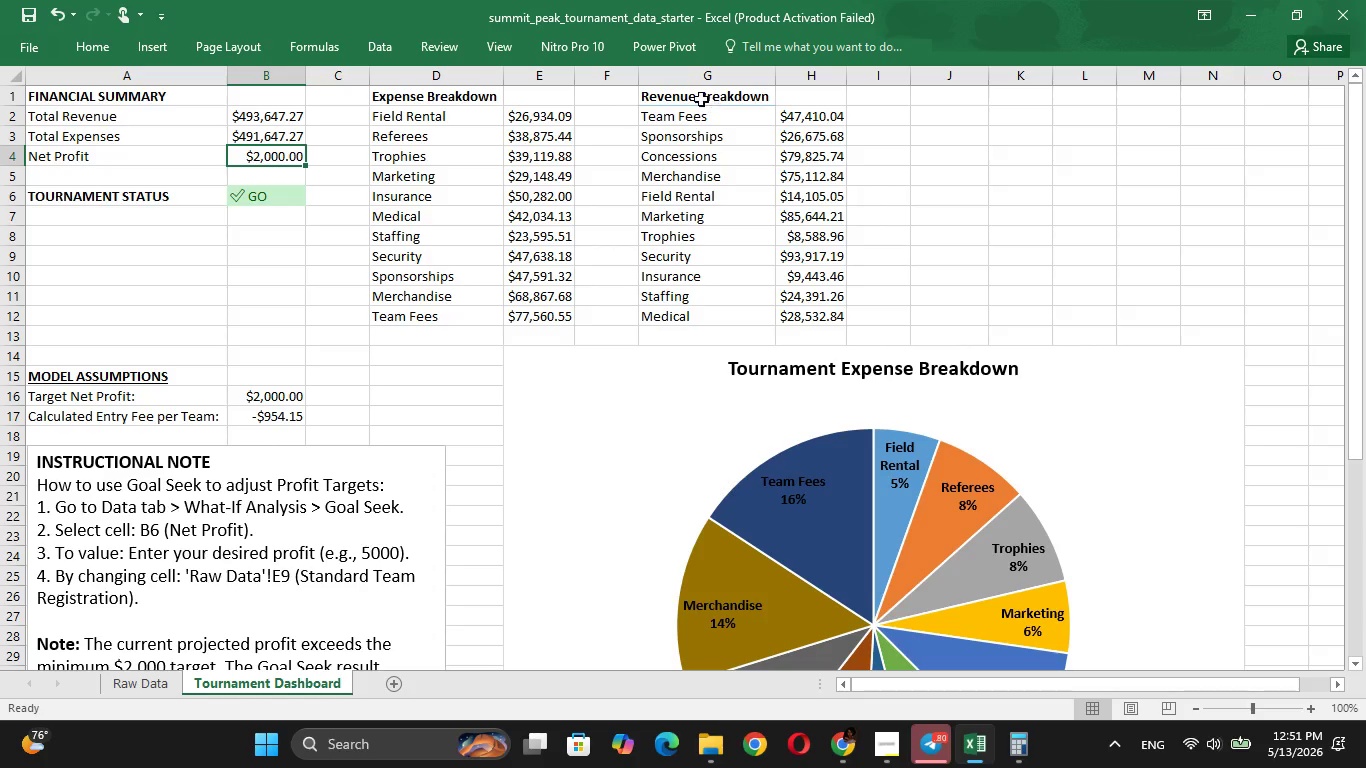 
wait(6.94)
 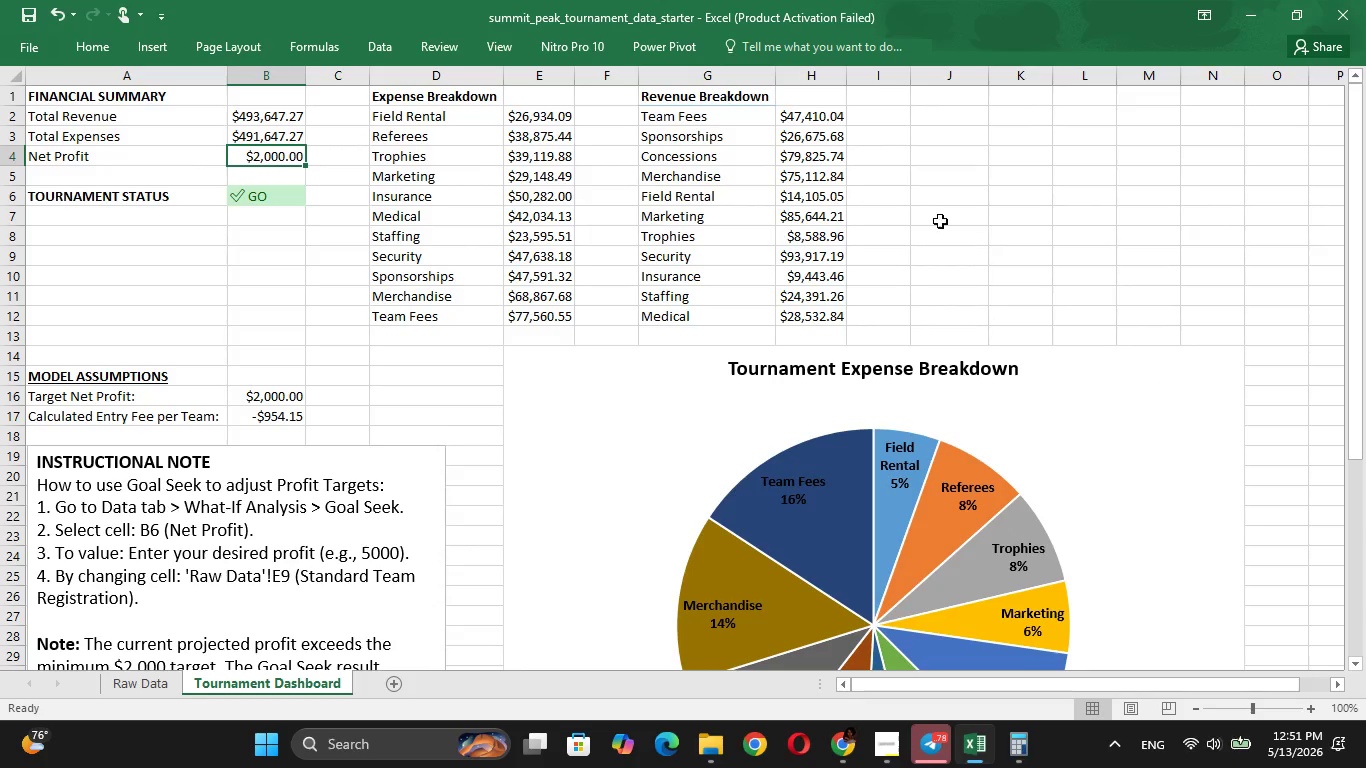 
scroll: coordinate [722, 260], scroll_direction: up, amount: 3.0
 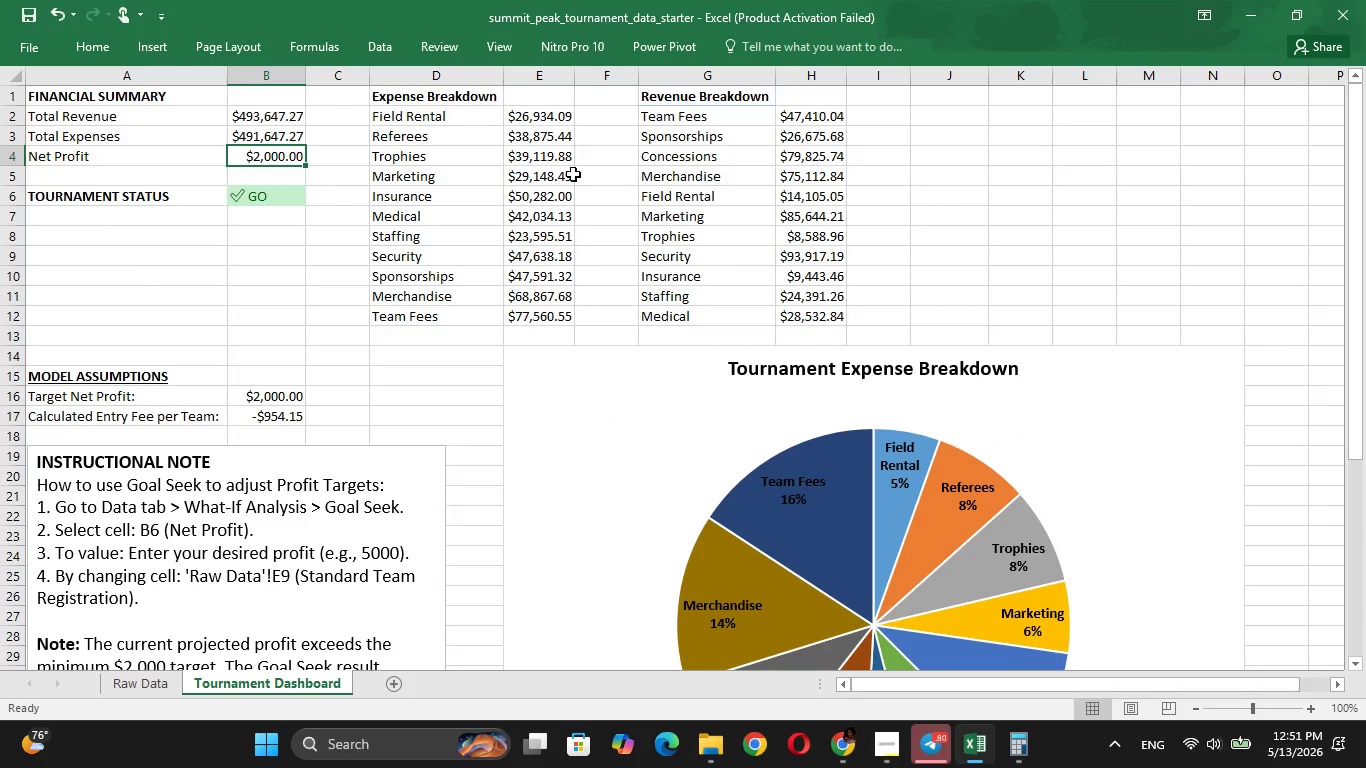 
left_click([510, 141])
 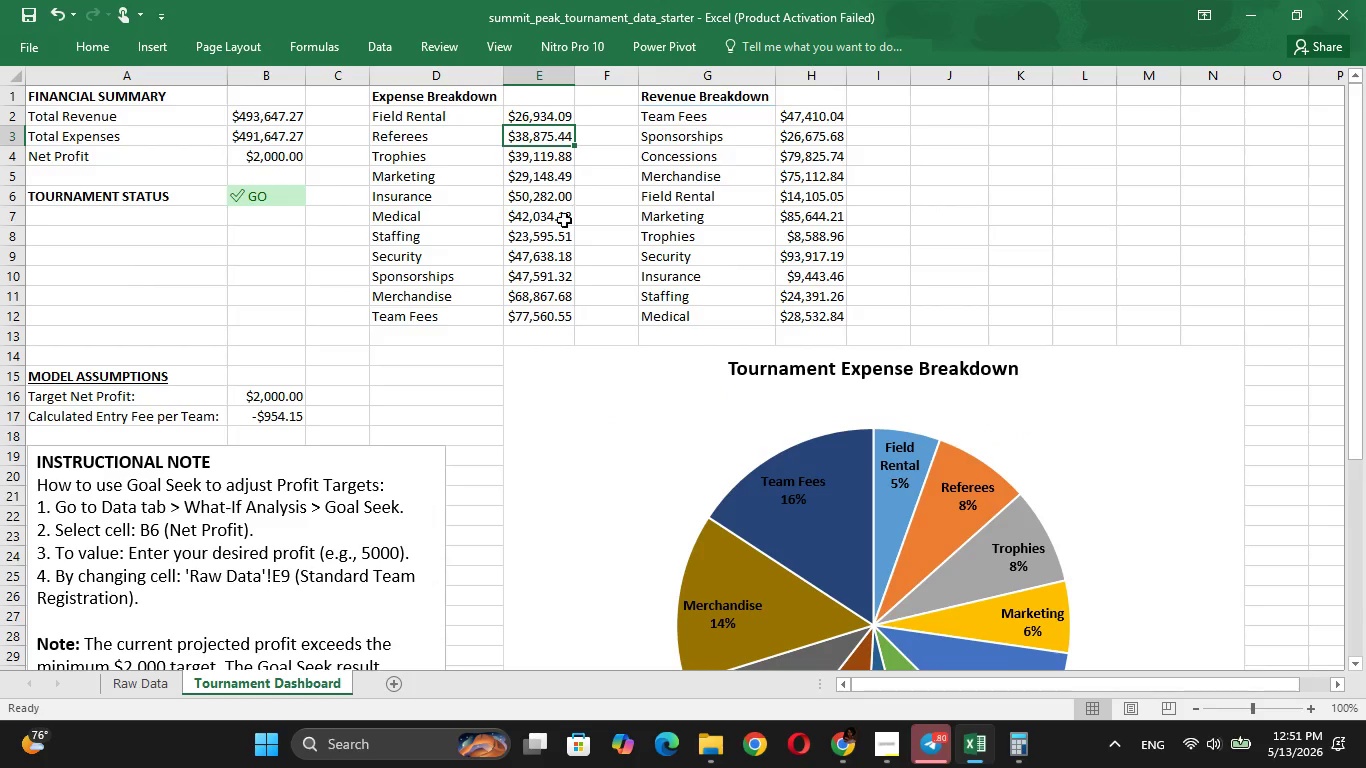 
left_click([548, 224])
 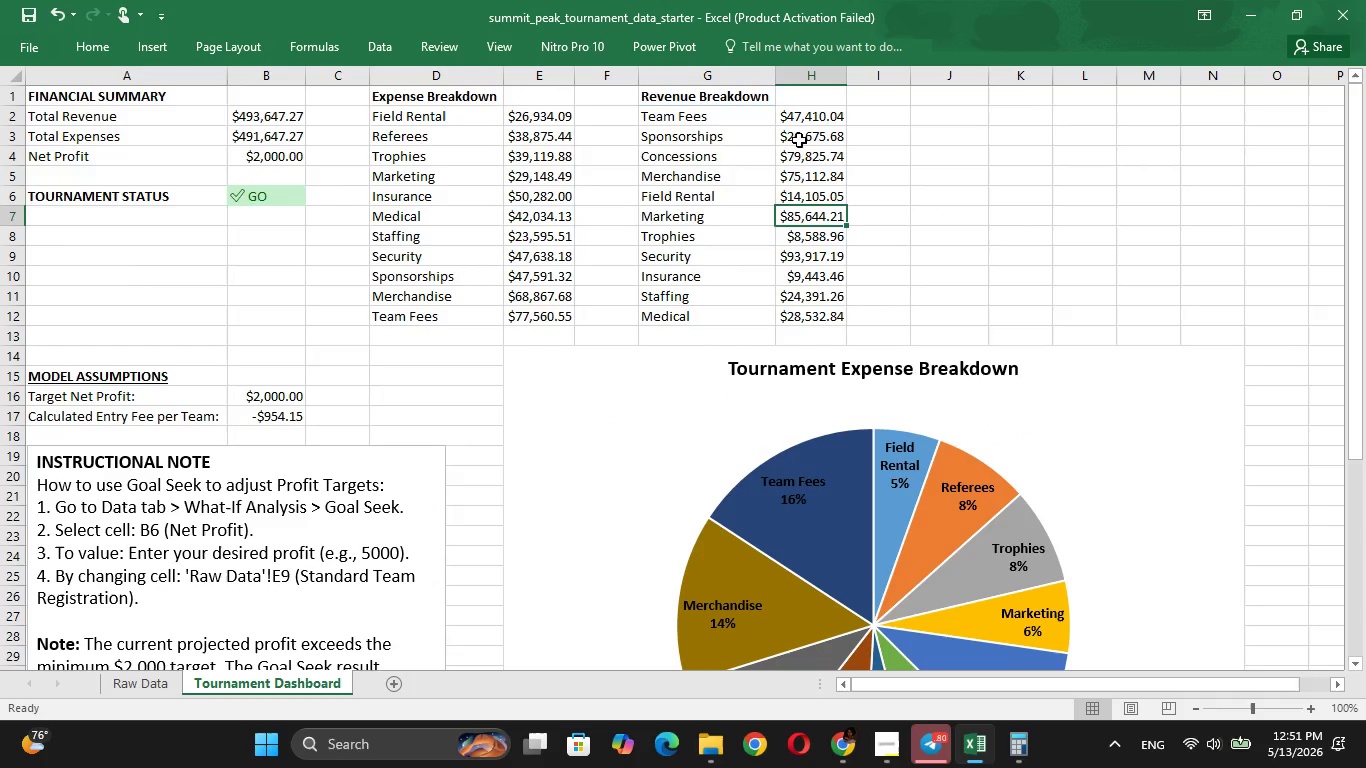 
double_click([795, 124])
 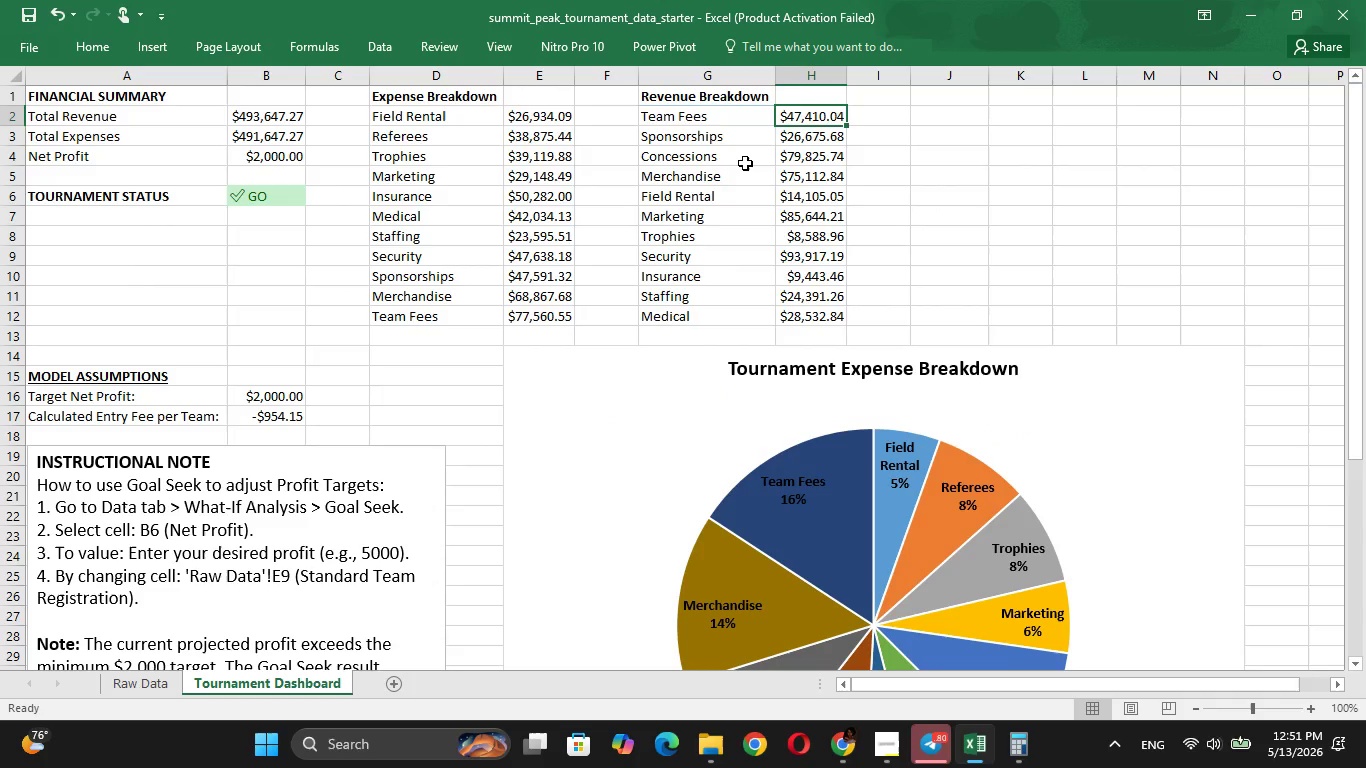 
triple_click([745, 163])
 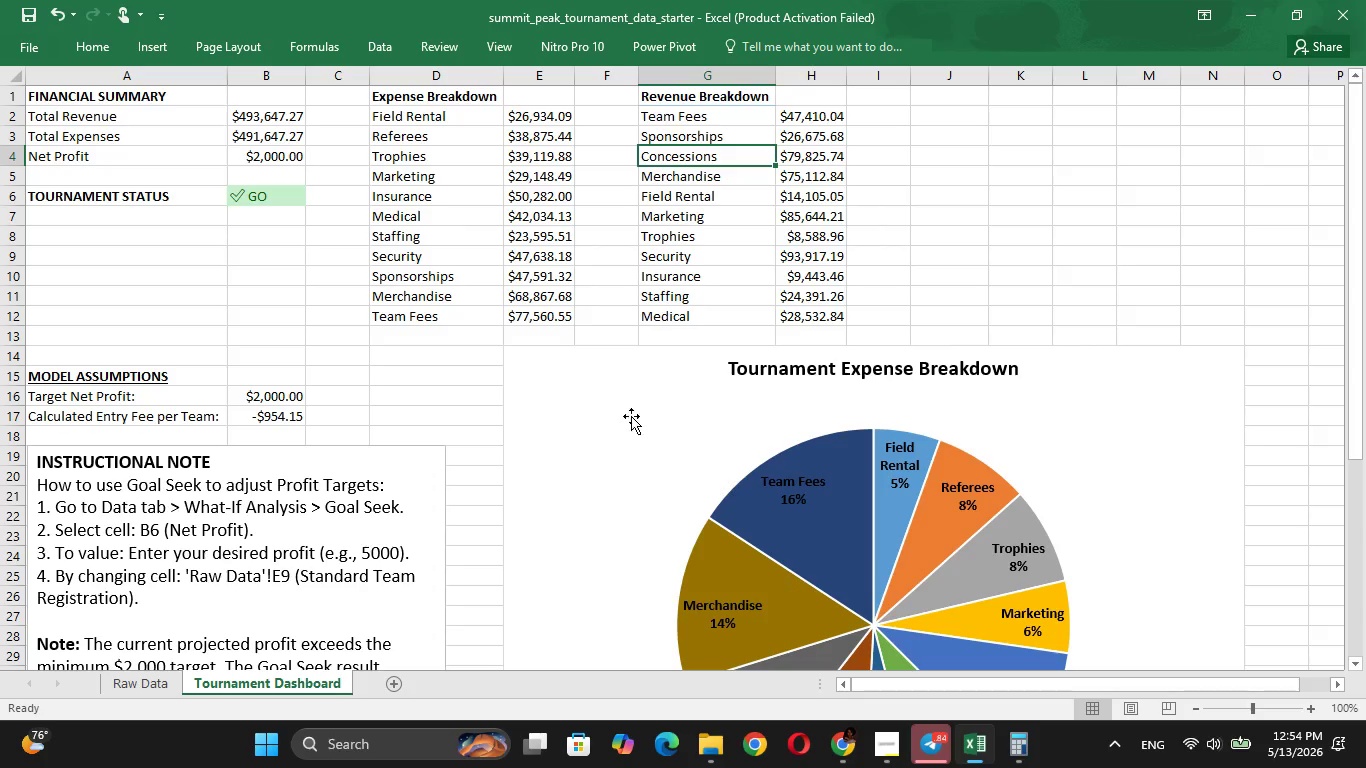 
wait(156.83)
 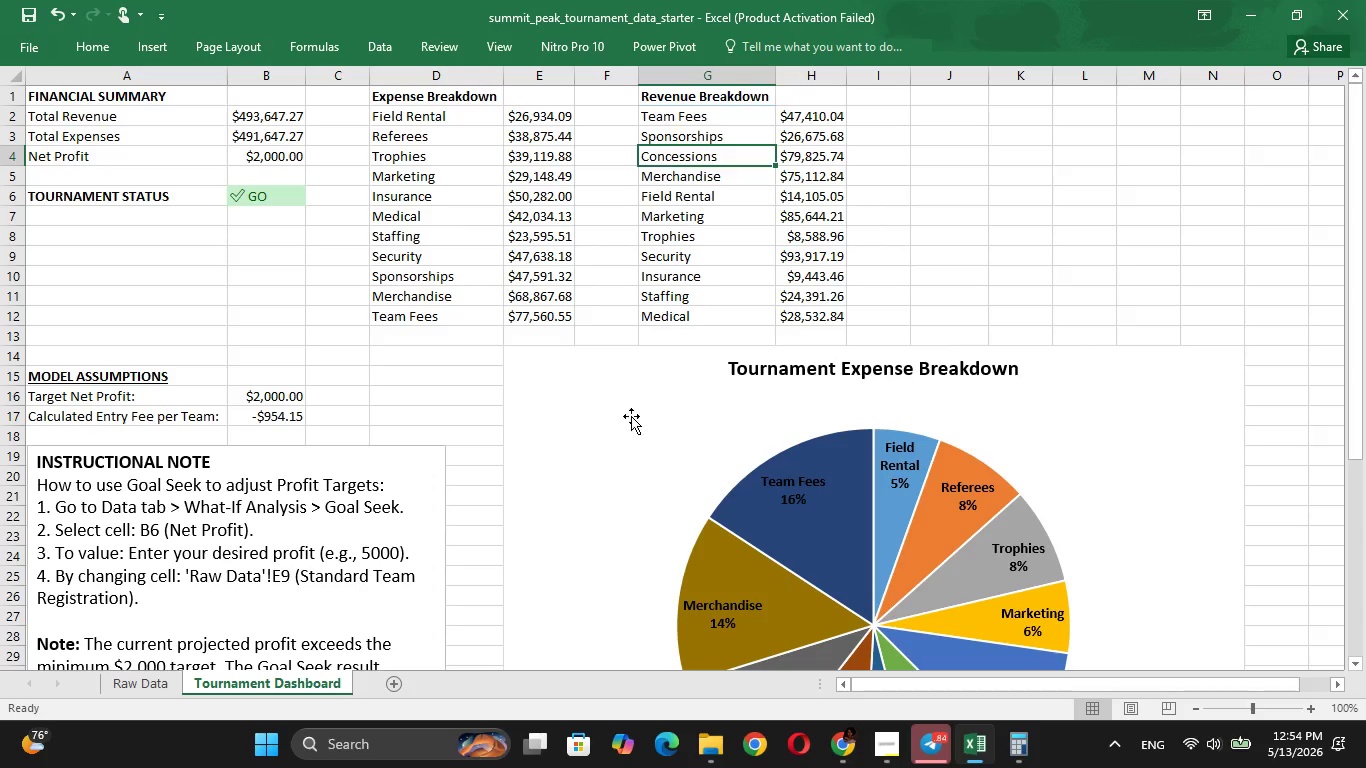 
left_click([268, 122])
 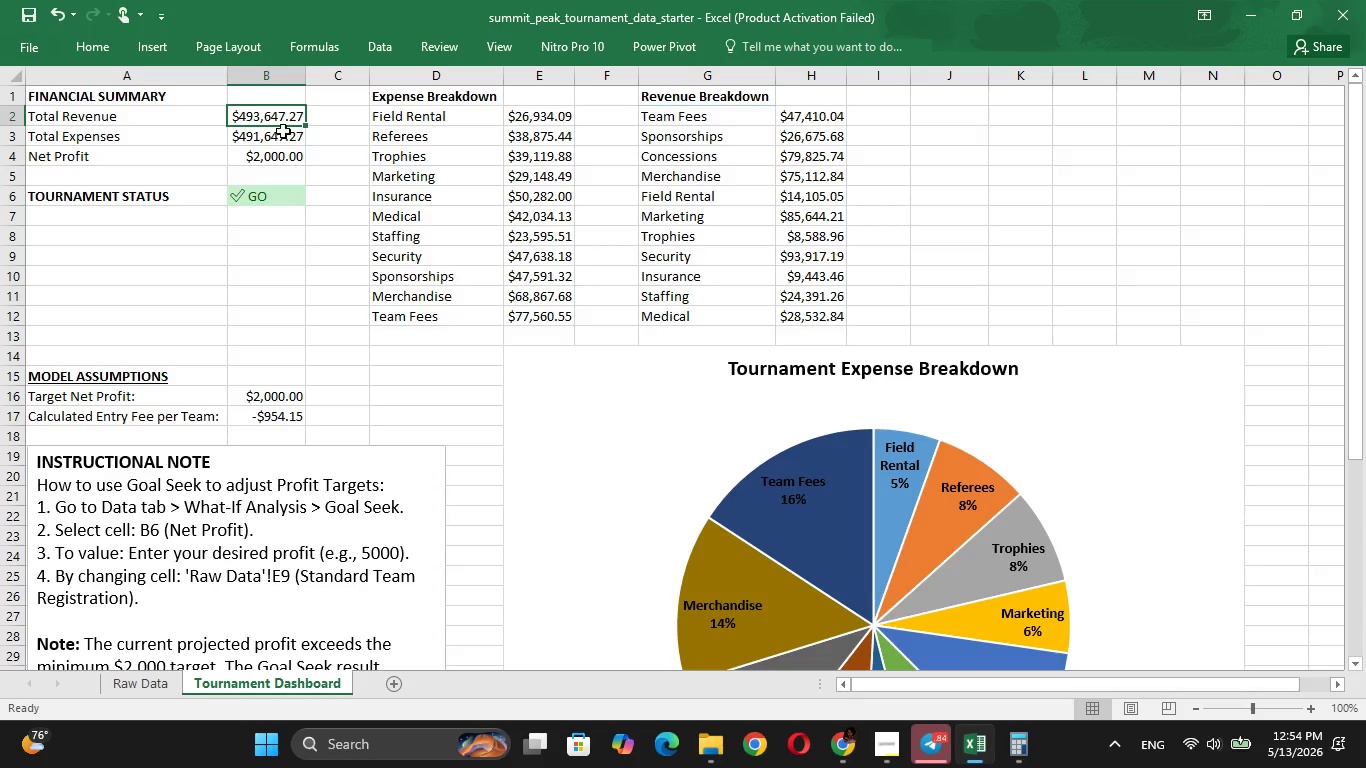 
left_click([285, 131])
 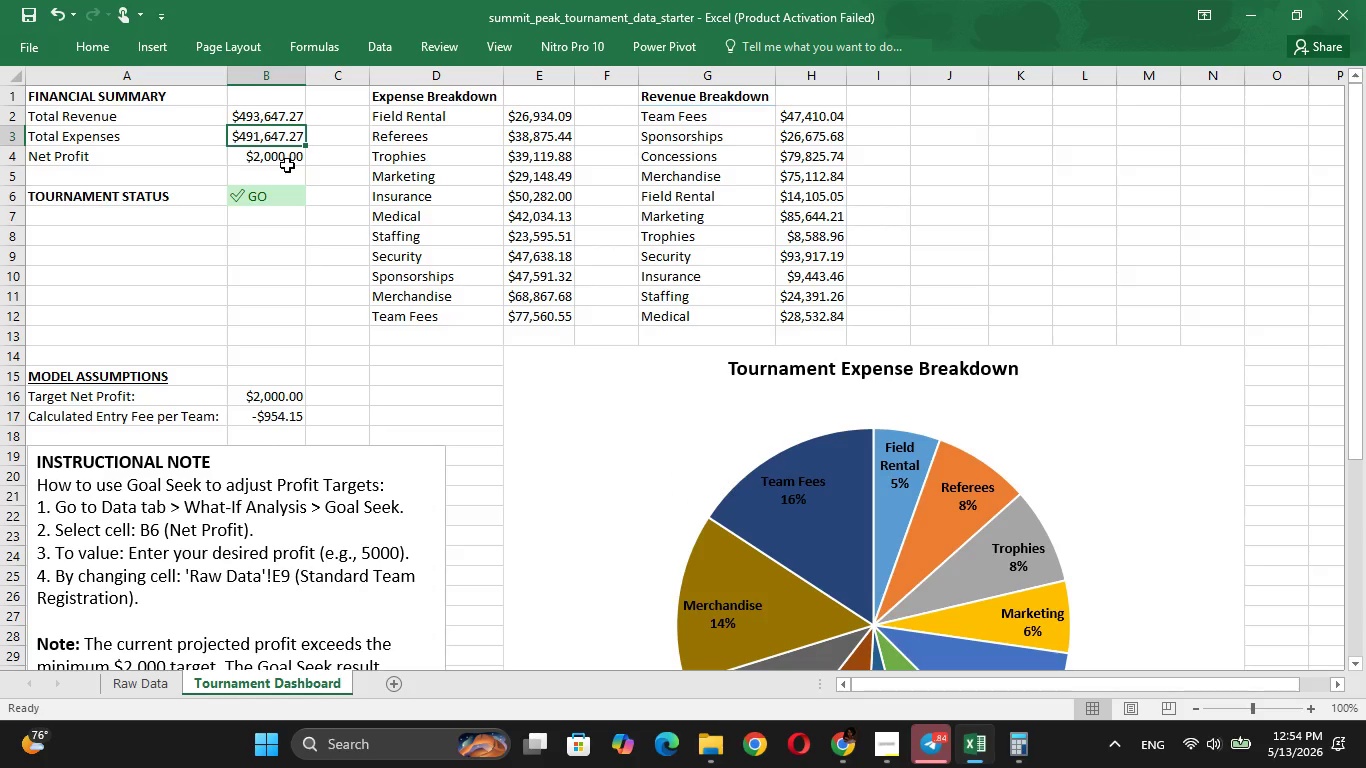 
left_click([287, 165])
 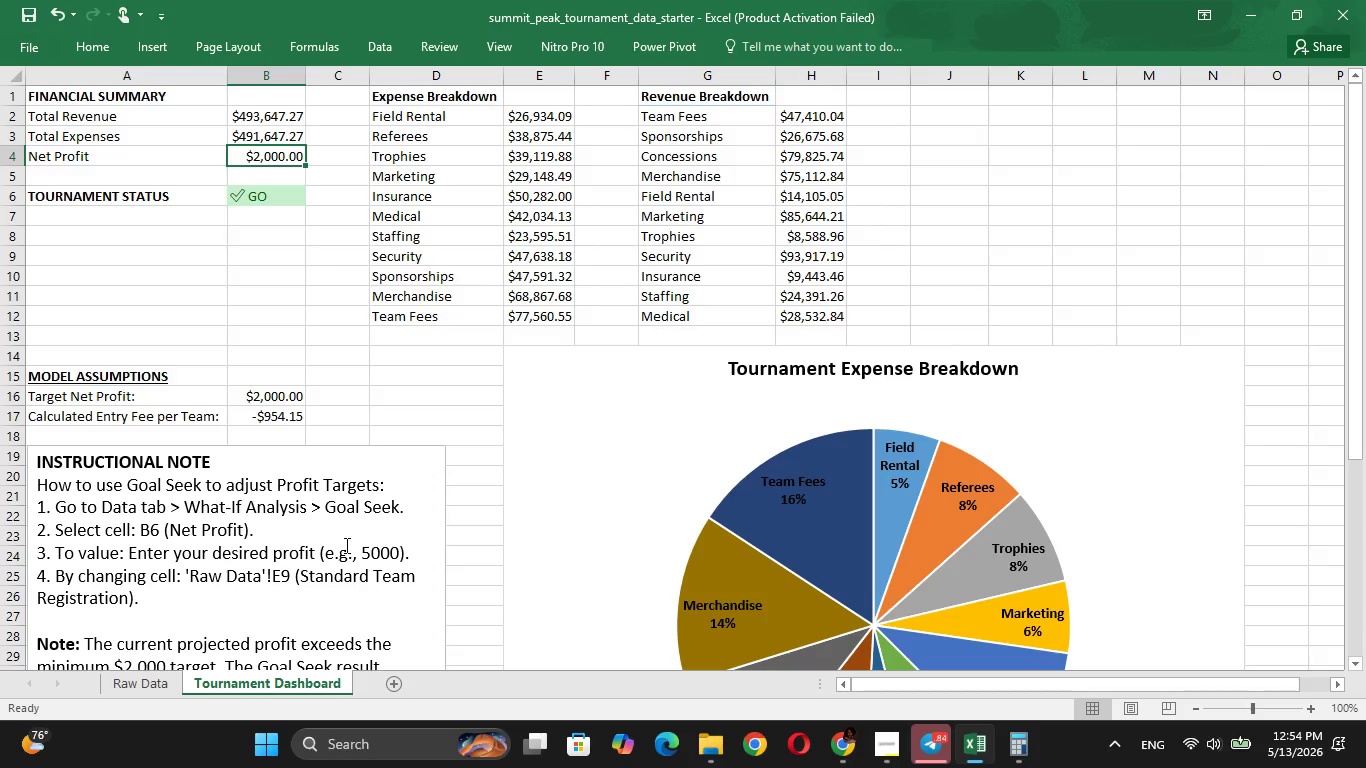 
scroll: coordinate [345, 545], scroll_direction: down, amount: 2.0
 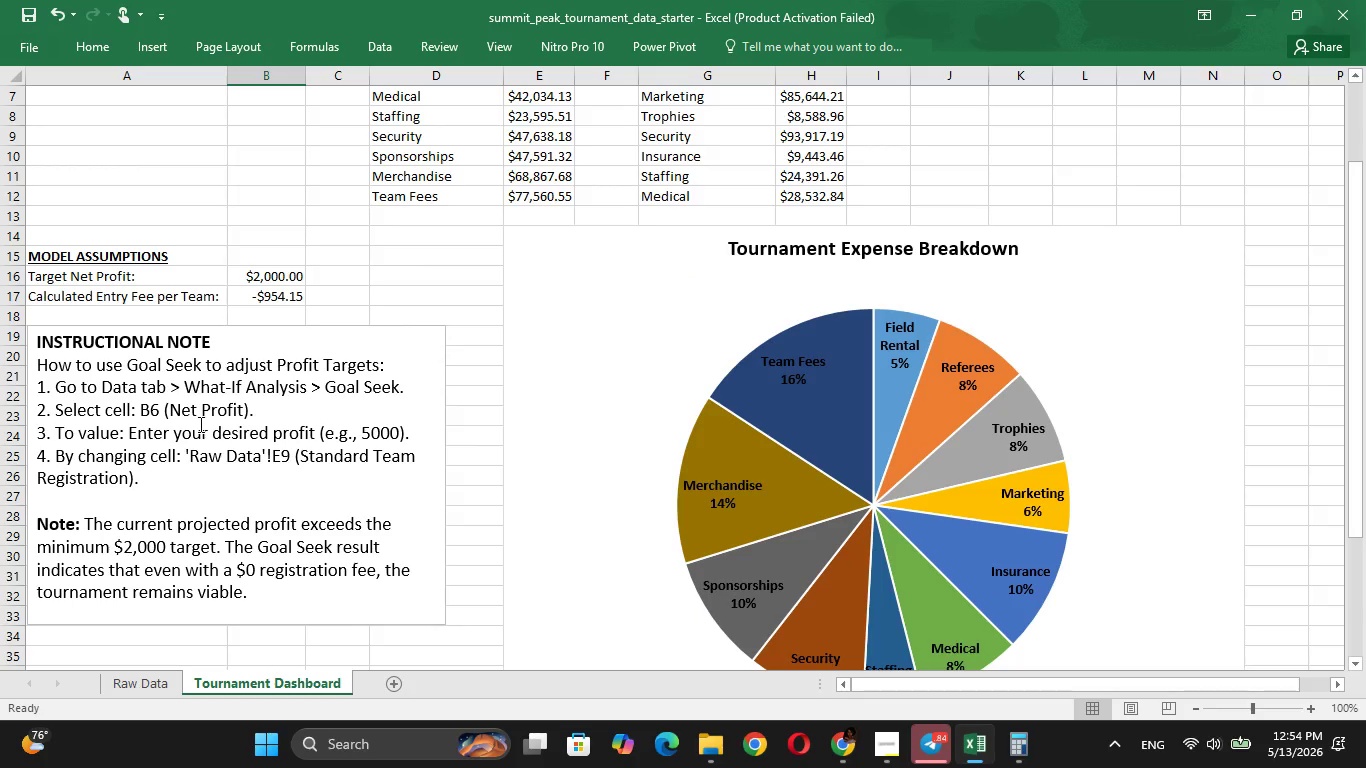 
scroll: coordinate [199, 424], scroll_direction: up, amount: 1.0
 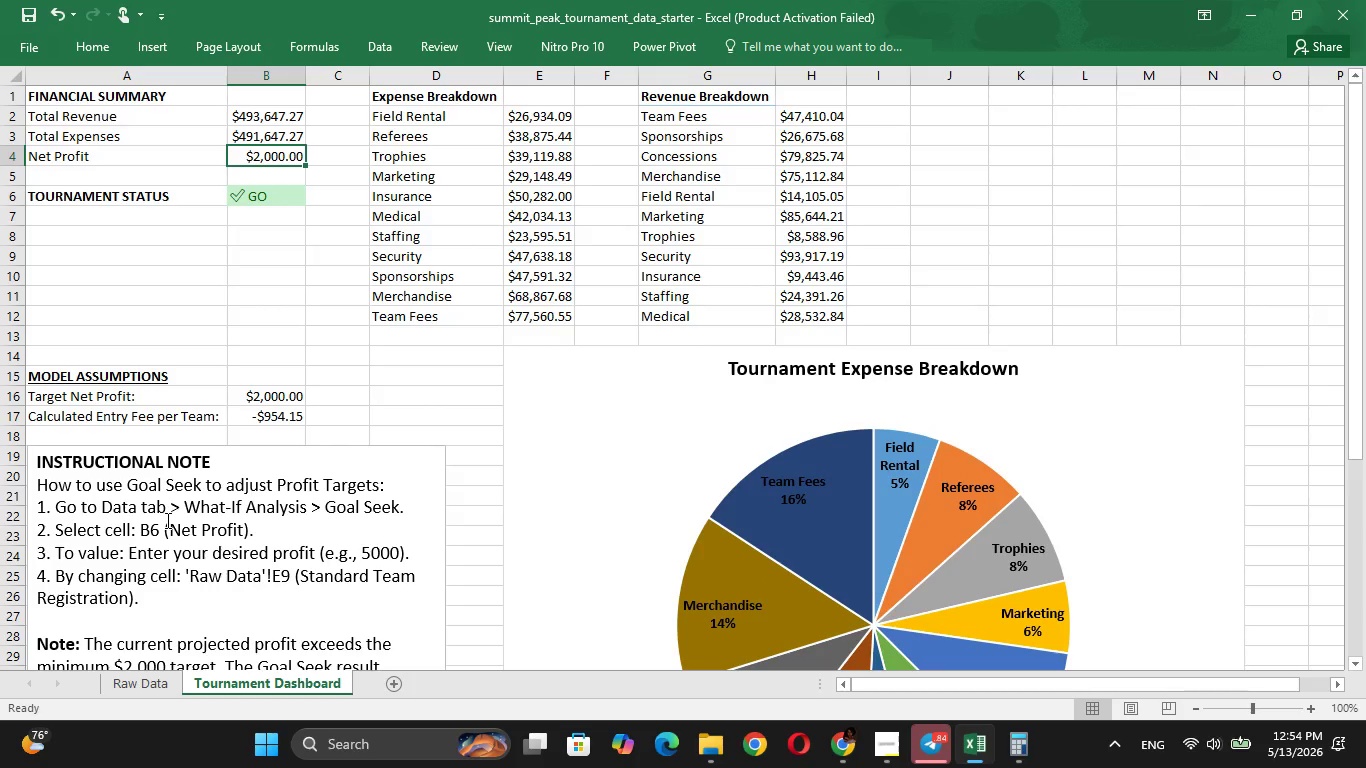 
left_click([154, 526])
 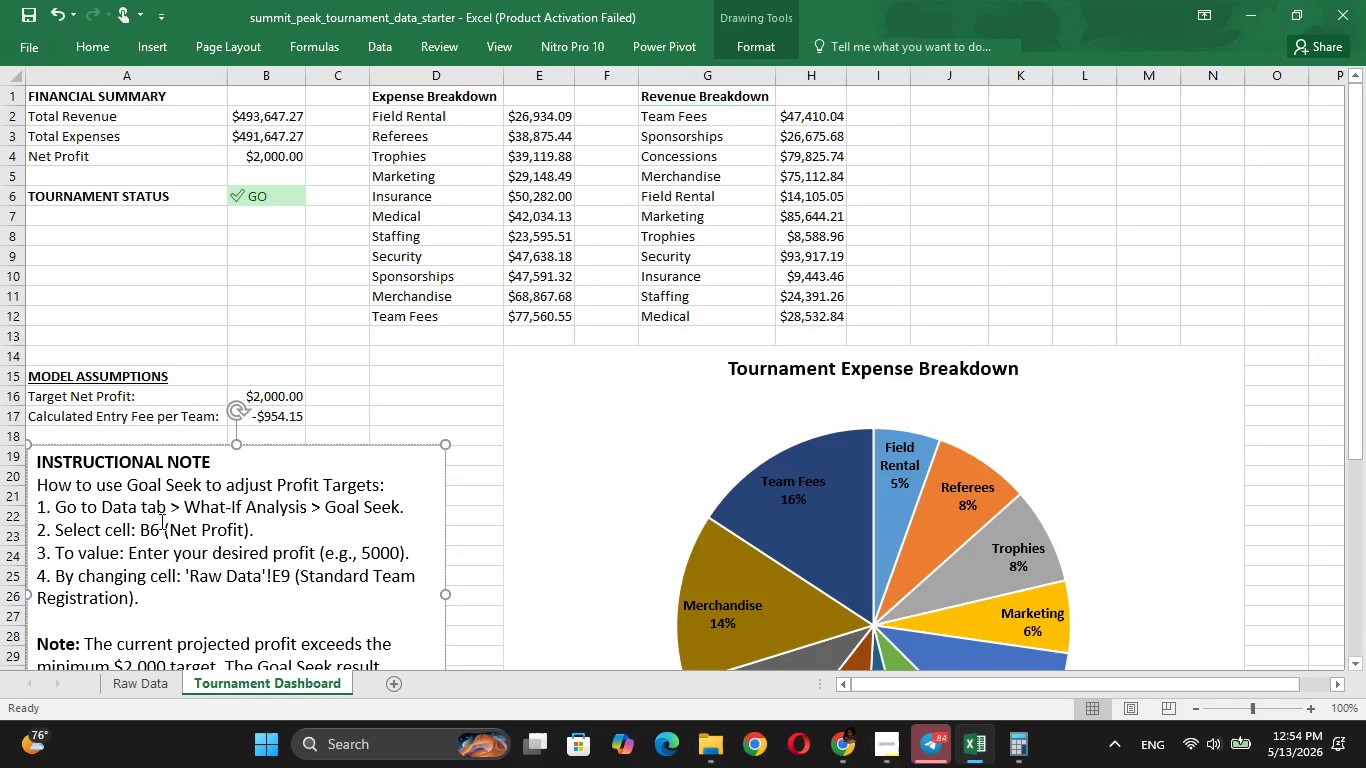 
left_click([160, 521])
 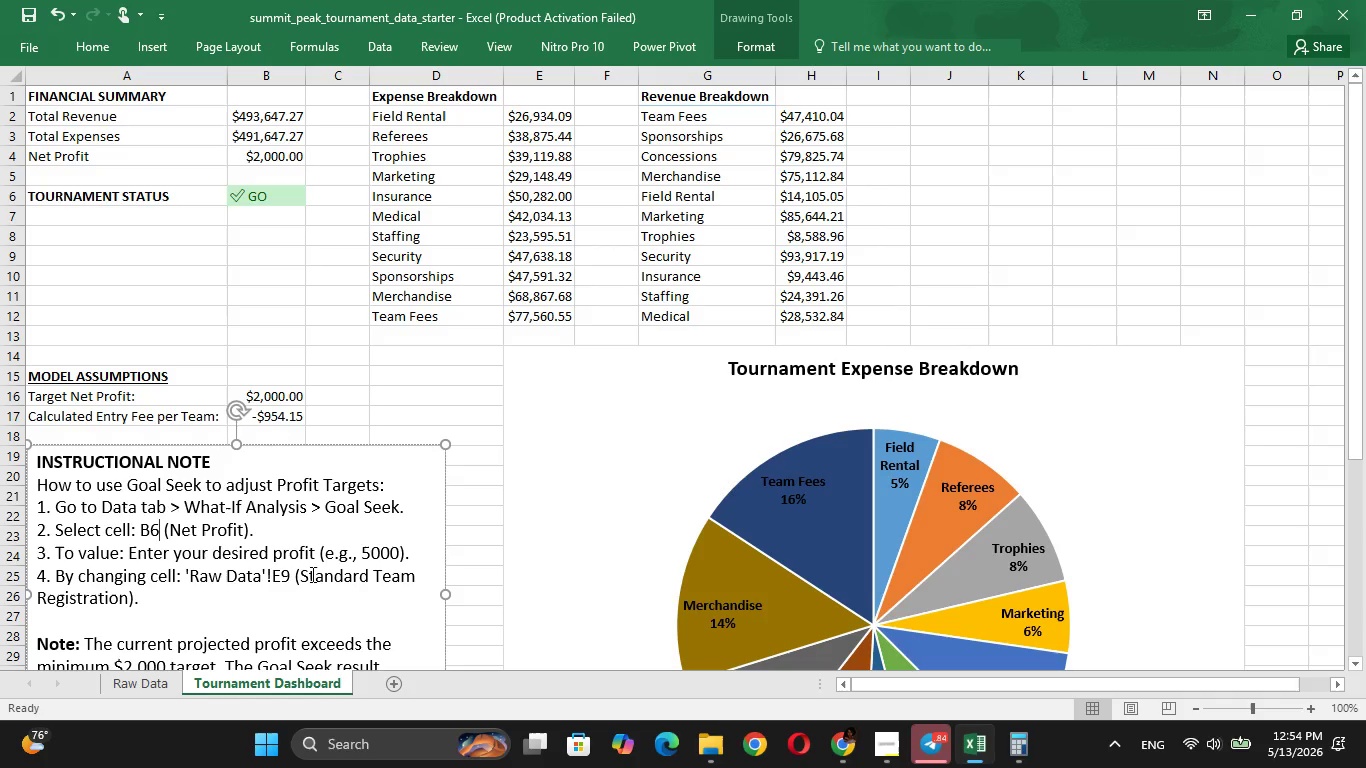 
wait(13.25)
 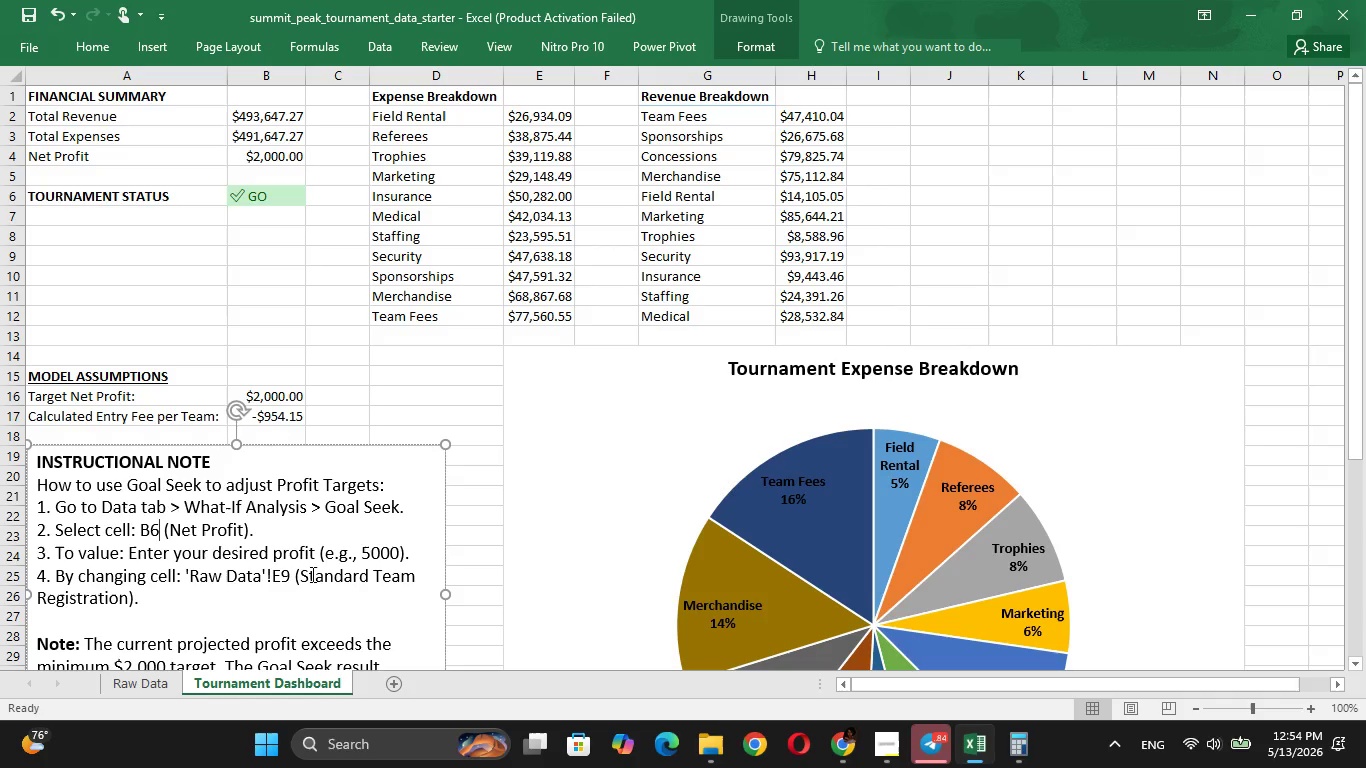 
double_click([267, 395])
 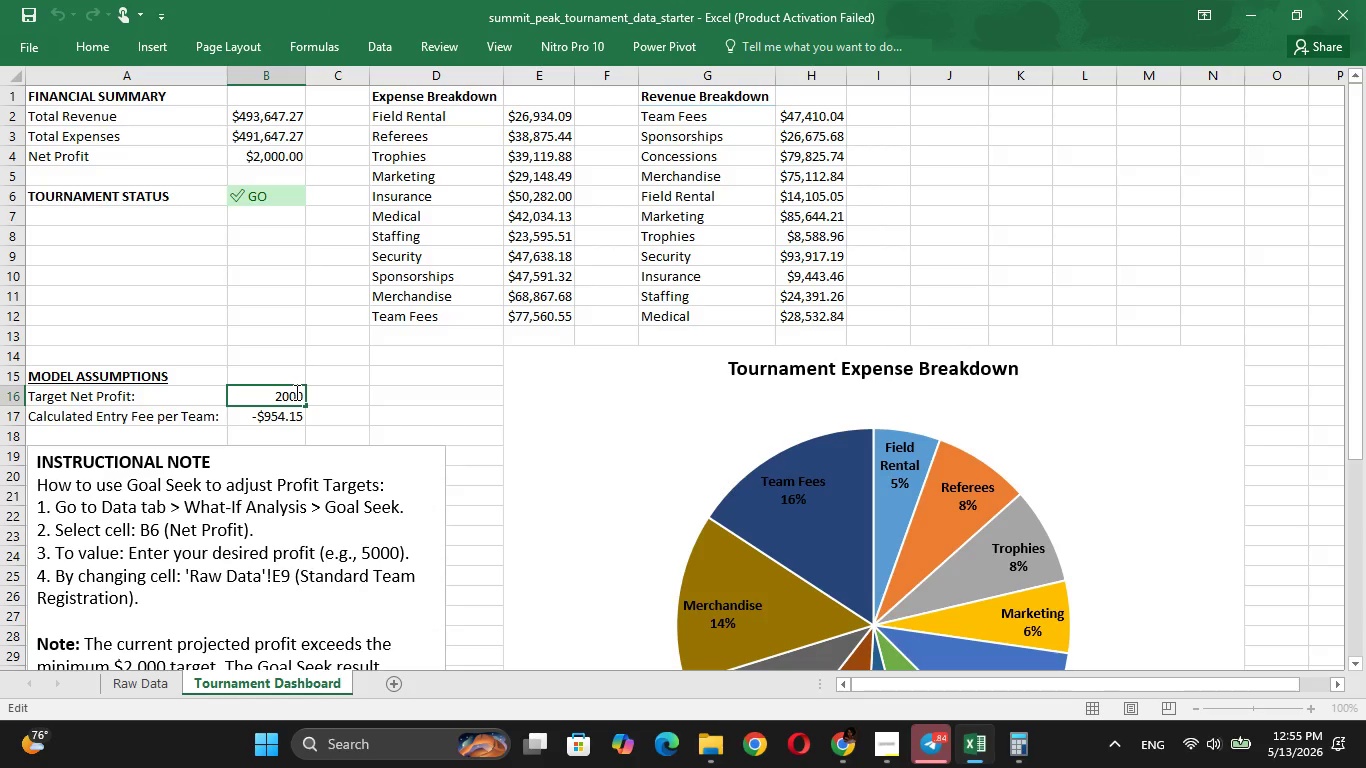 
double_click([295, 392])
 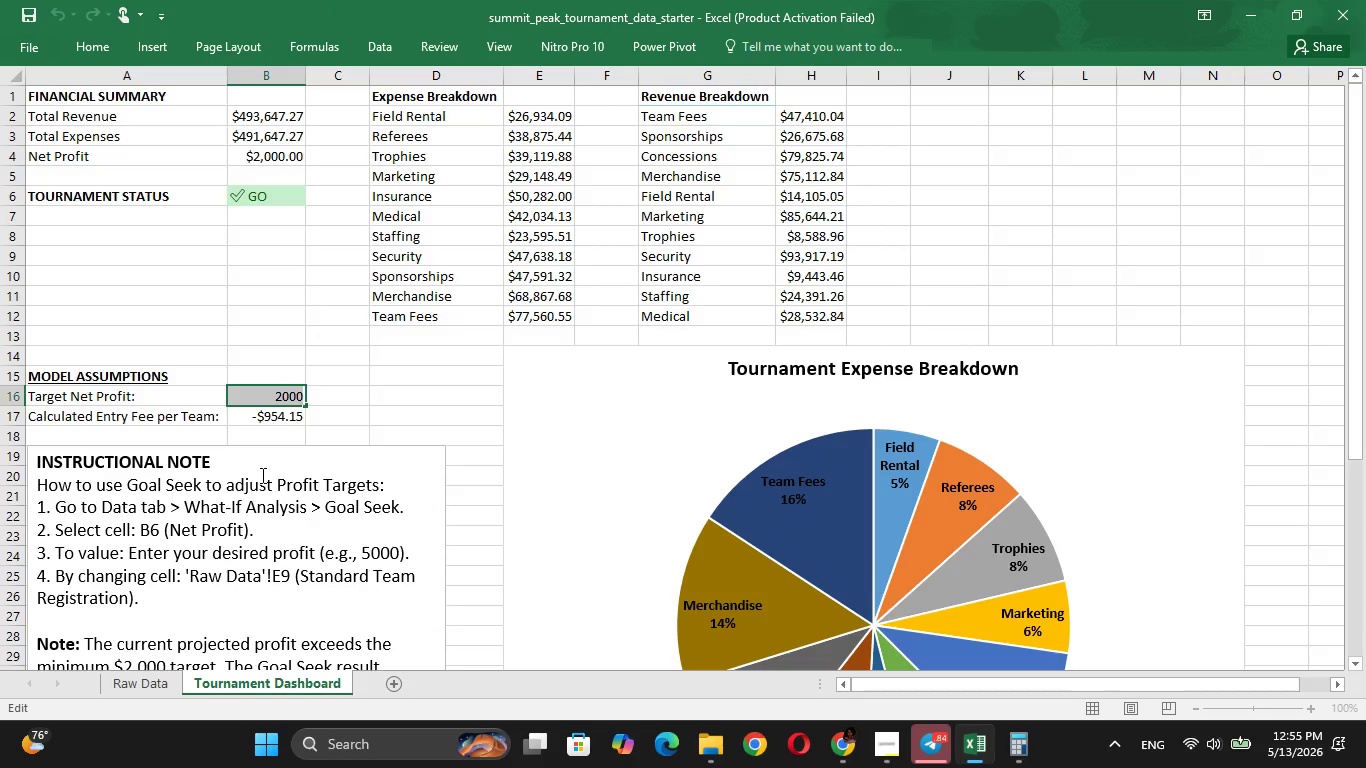 
left_click([261, 475])
 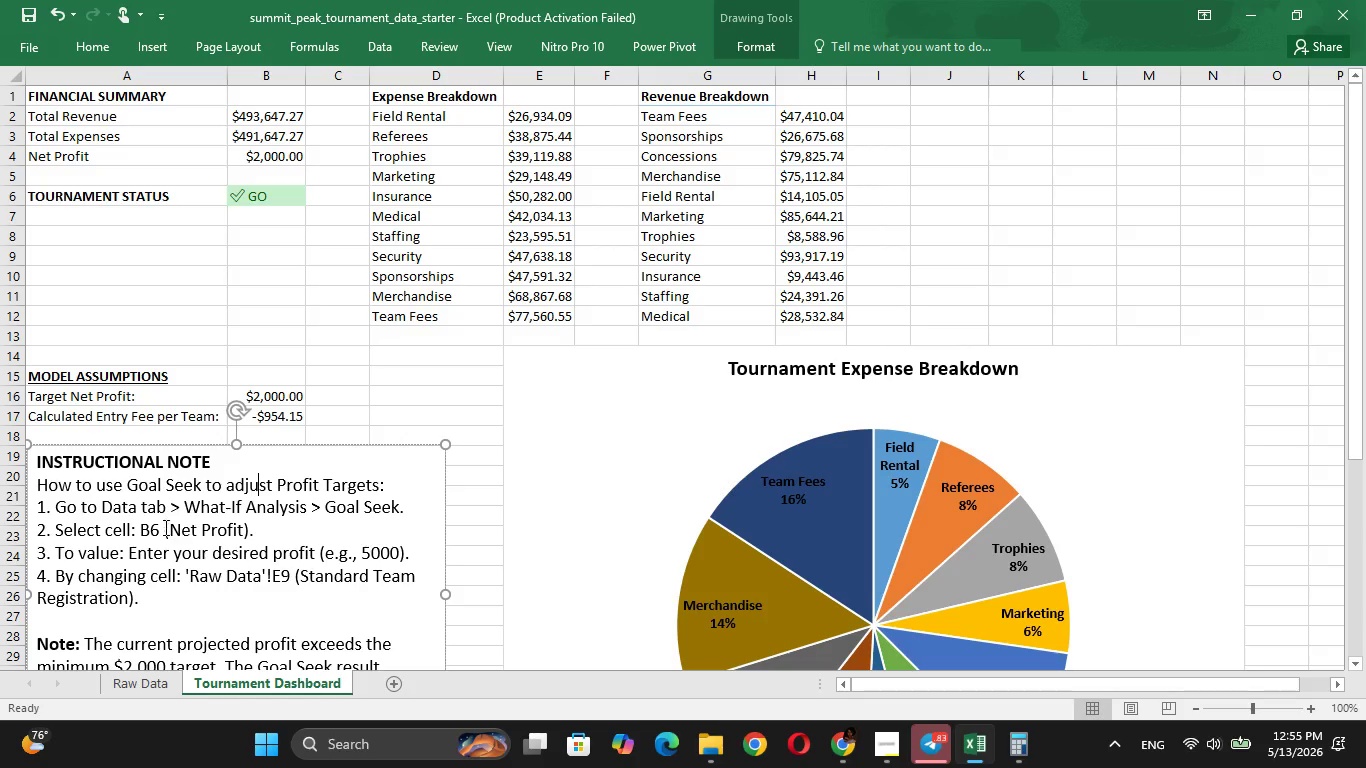 
left_click([164, 527])
 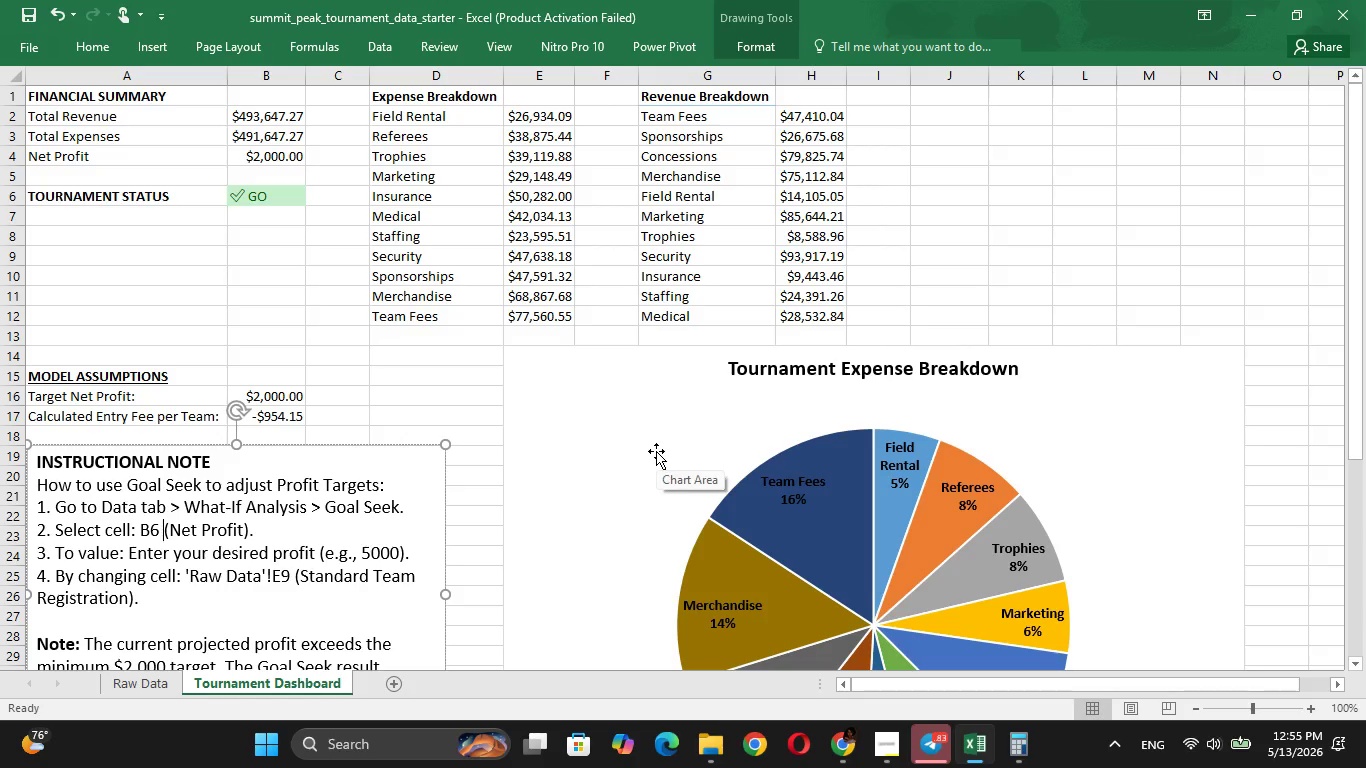 
key(Backspace)
 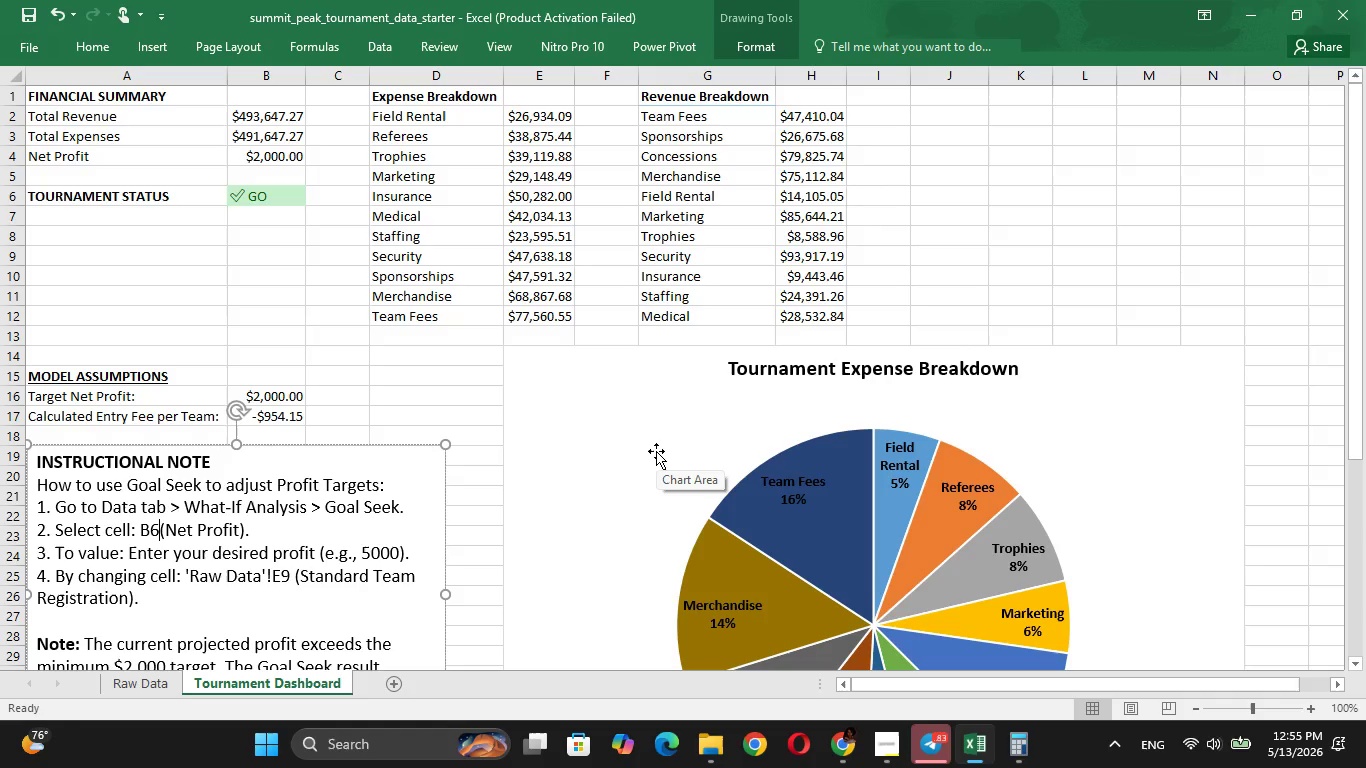 
key(4)
 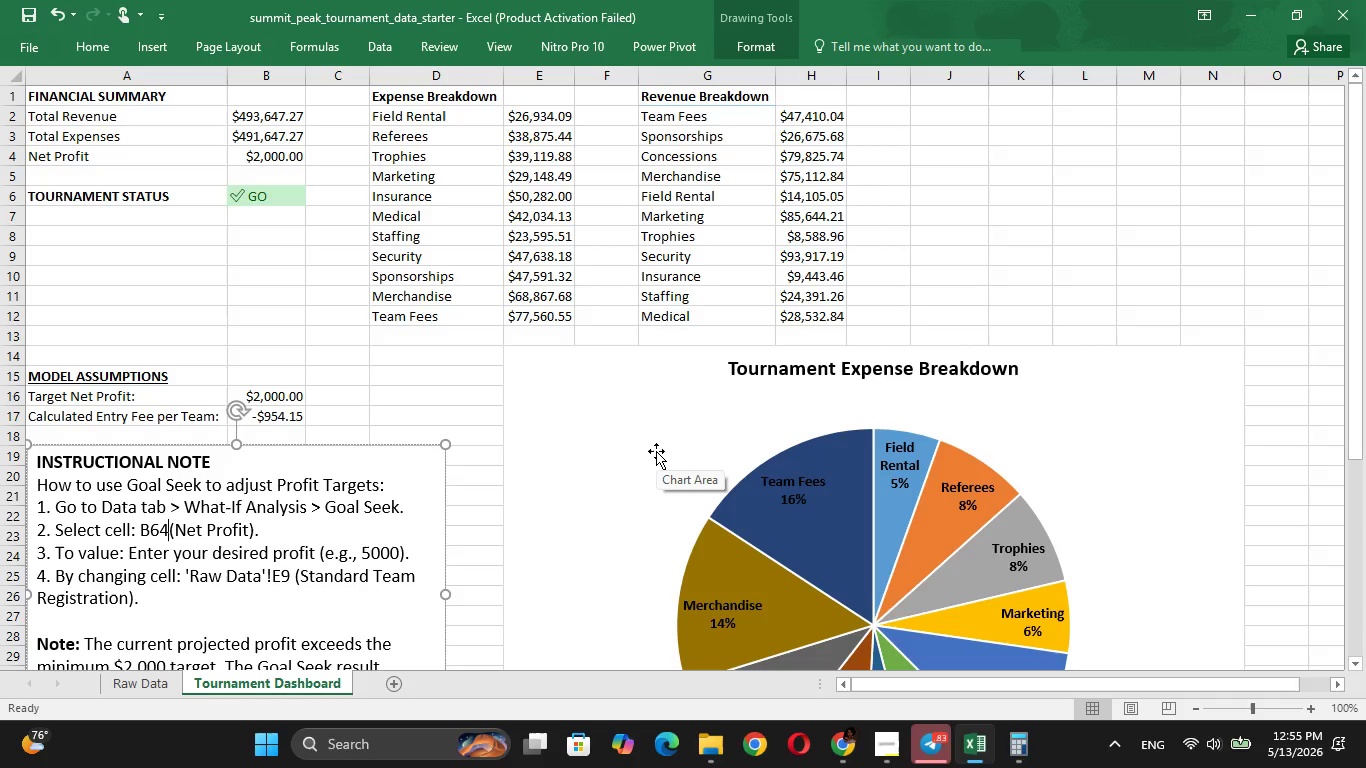 
key(Backspace)
 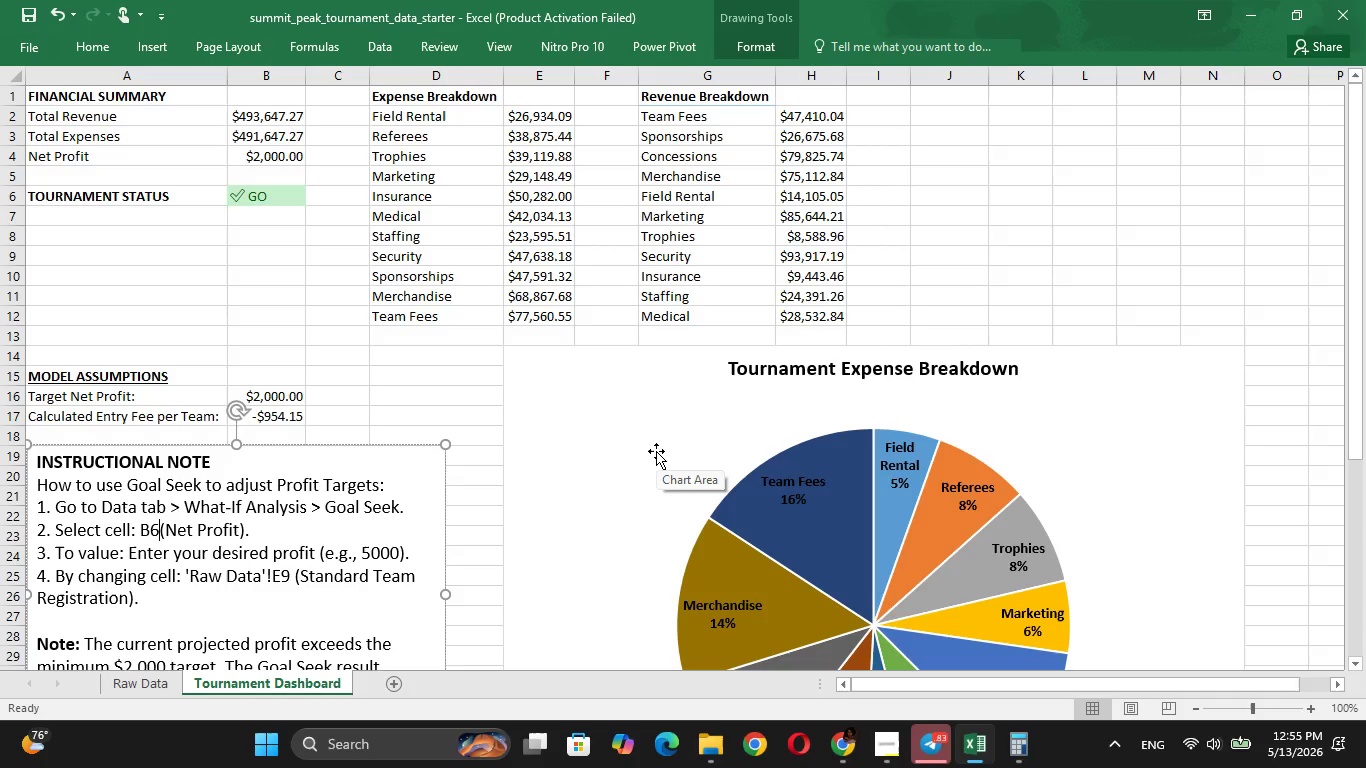 
key(Backspace)
 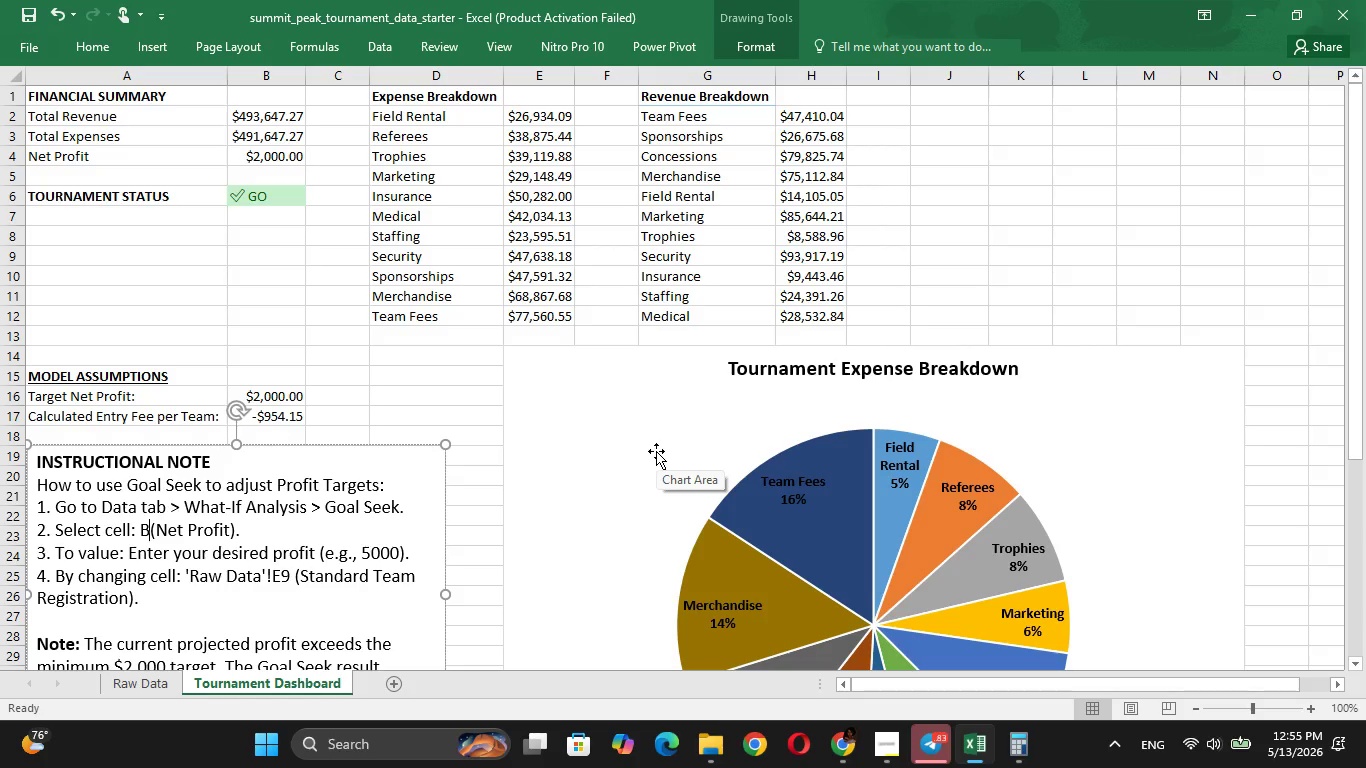 
key(4)
 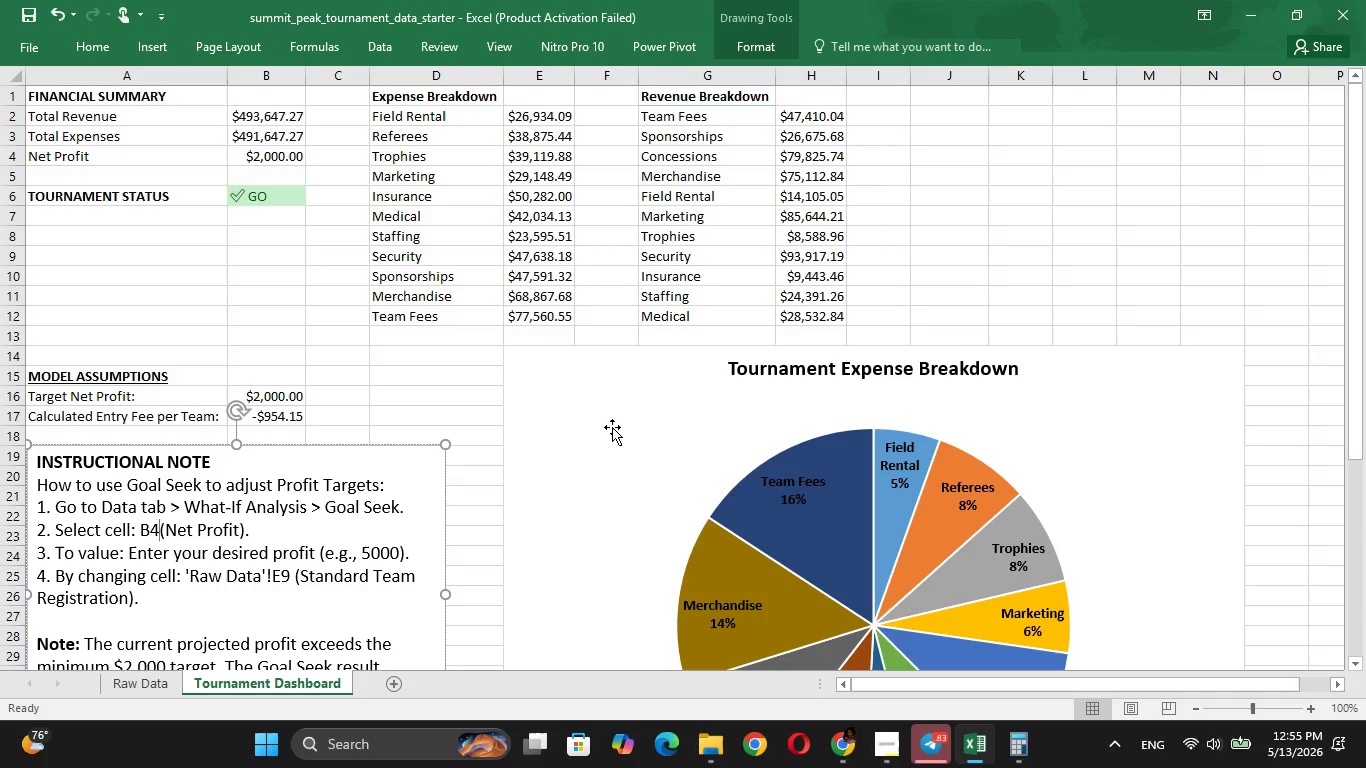 
left_click([468, 402])
 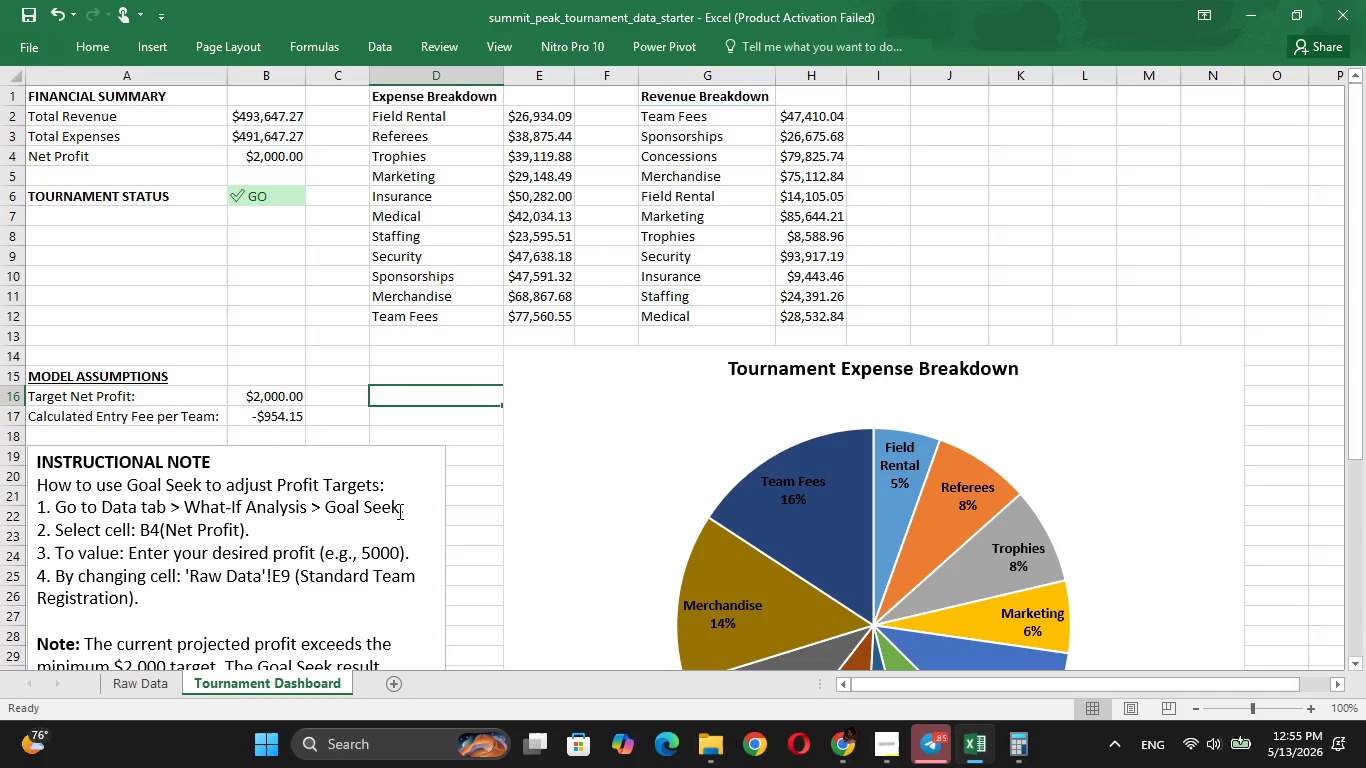 
wait(44.88)
 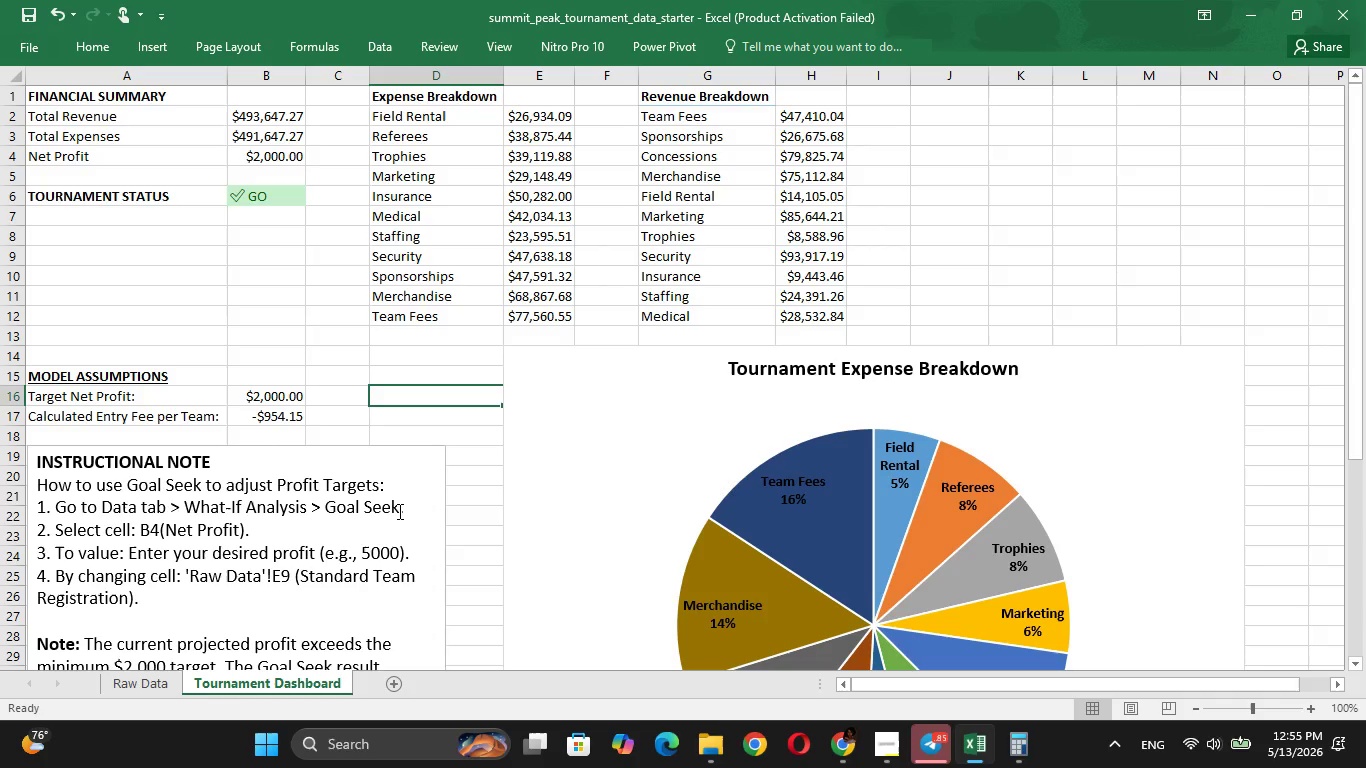 
left_click([886, 738])